 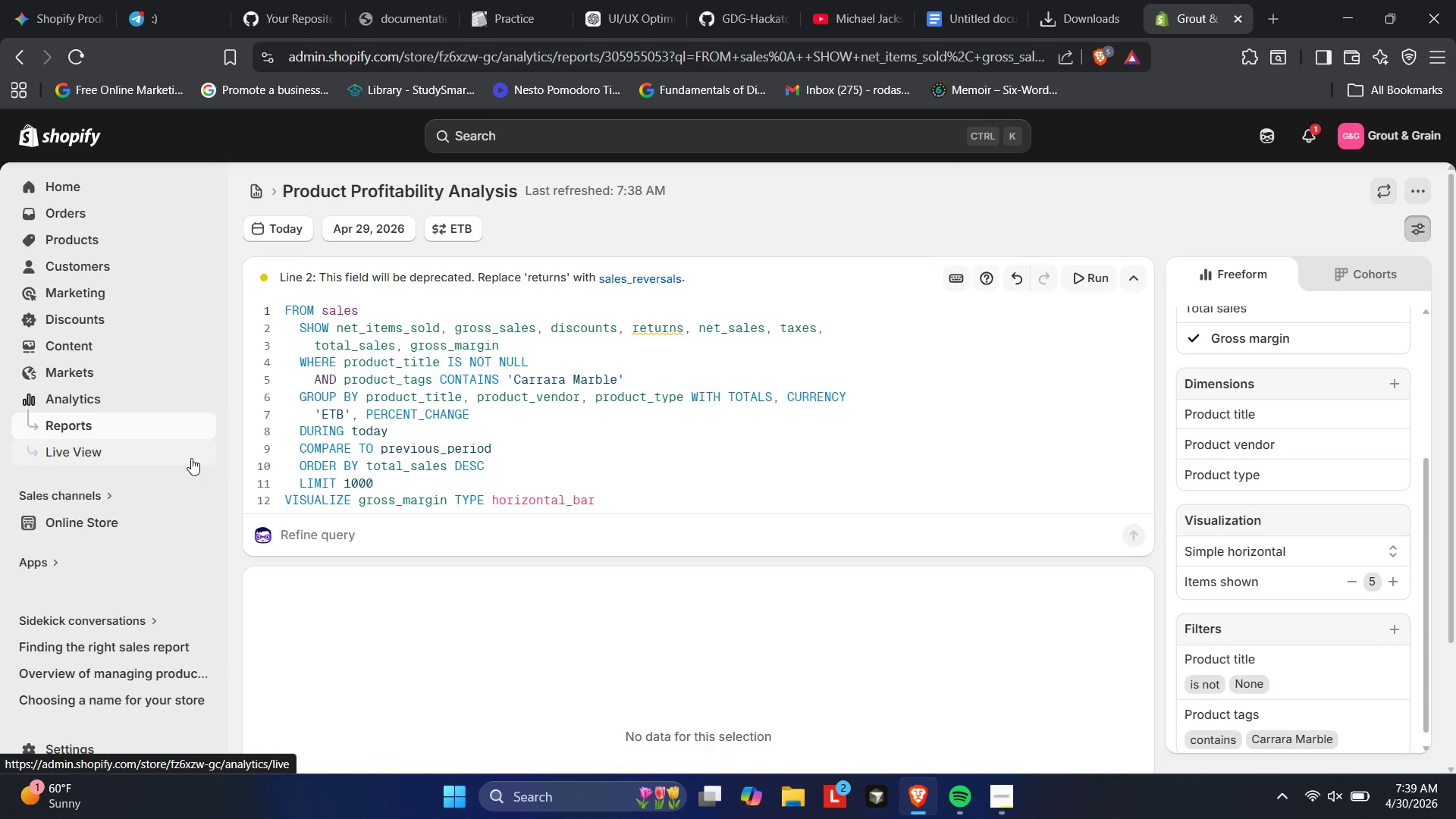 
left_click([71, 238])
 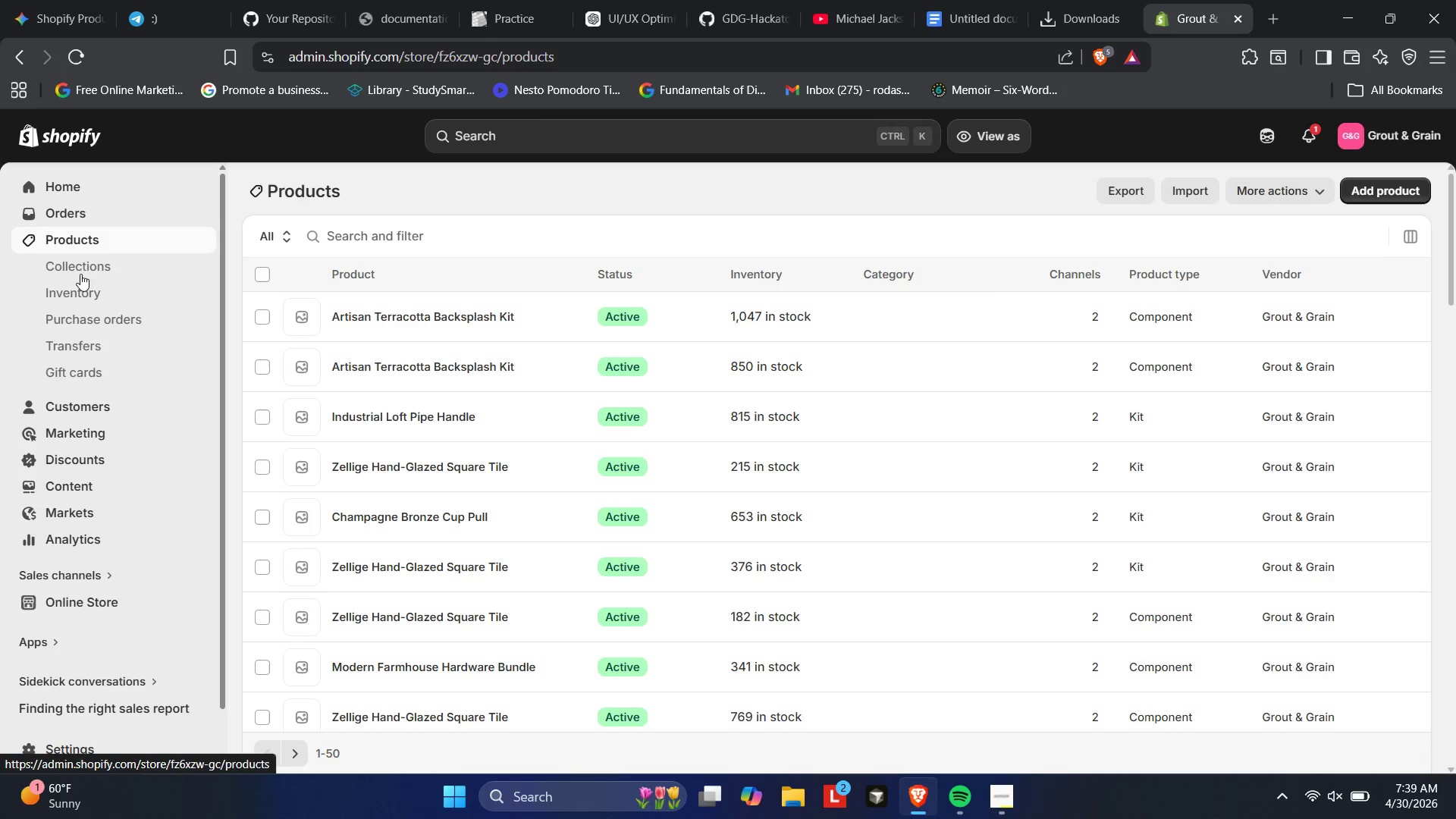 
wait(6.88)
 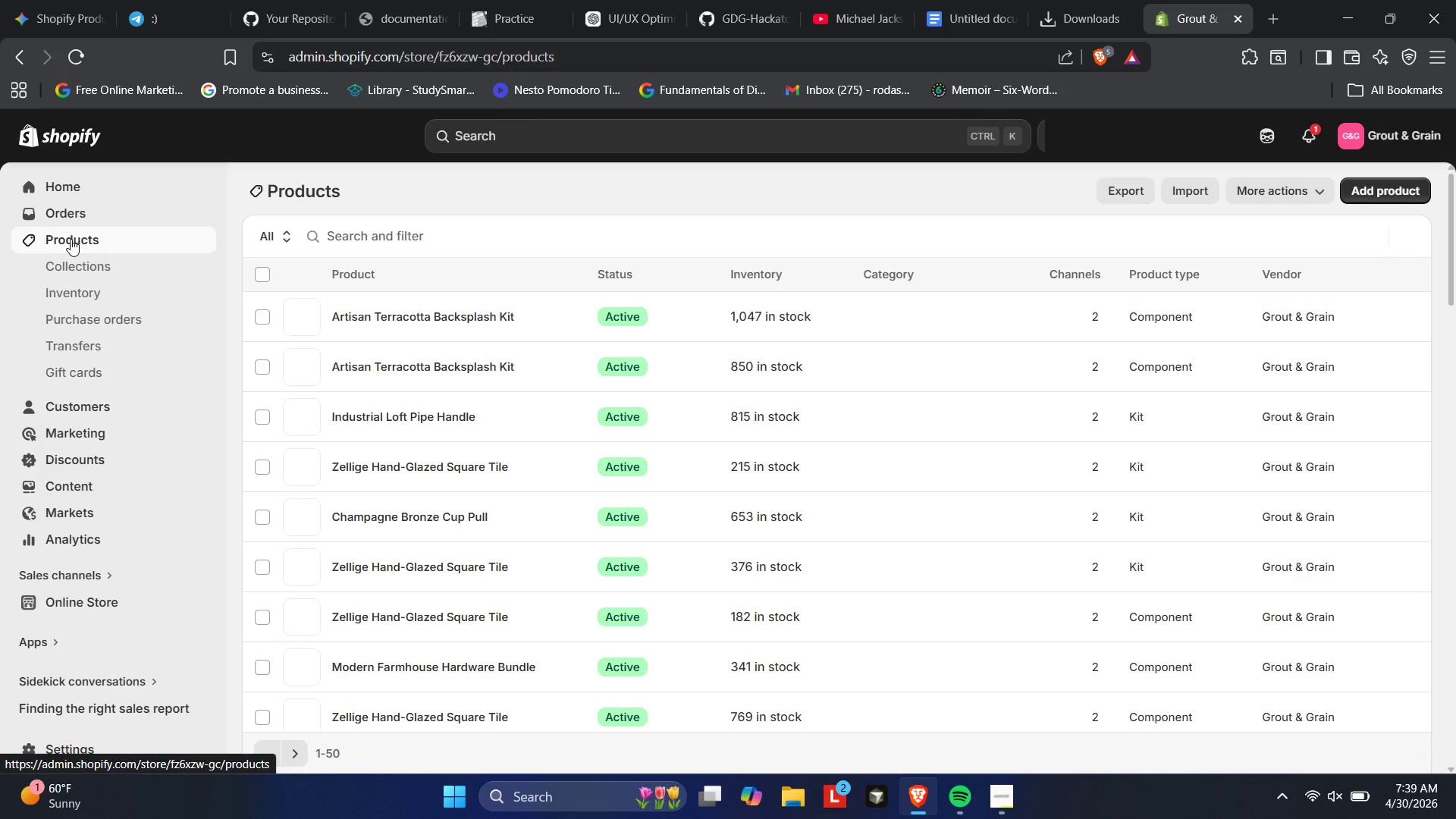 
scroll: coordinate [884, 409], scroll_direction: none, amount: 0.0
 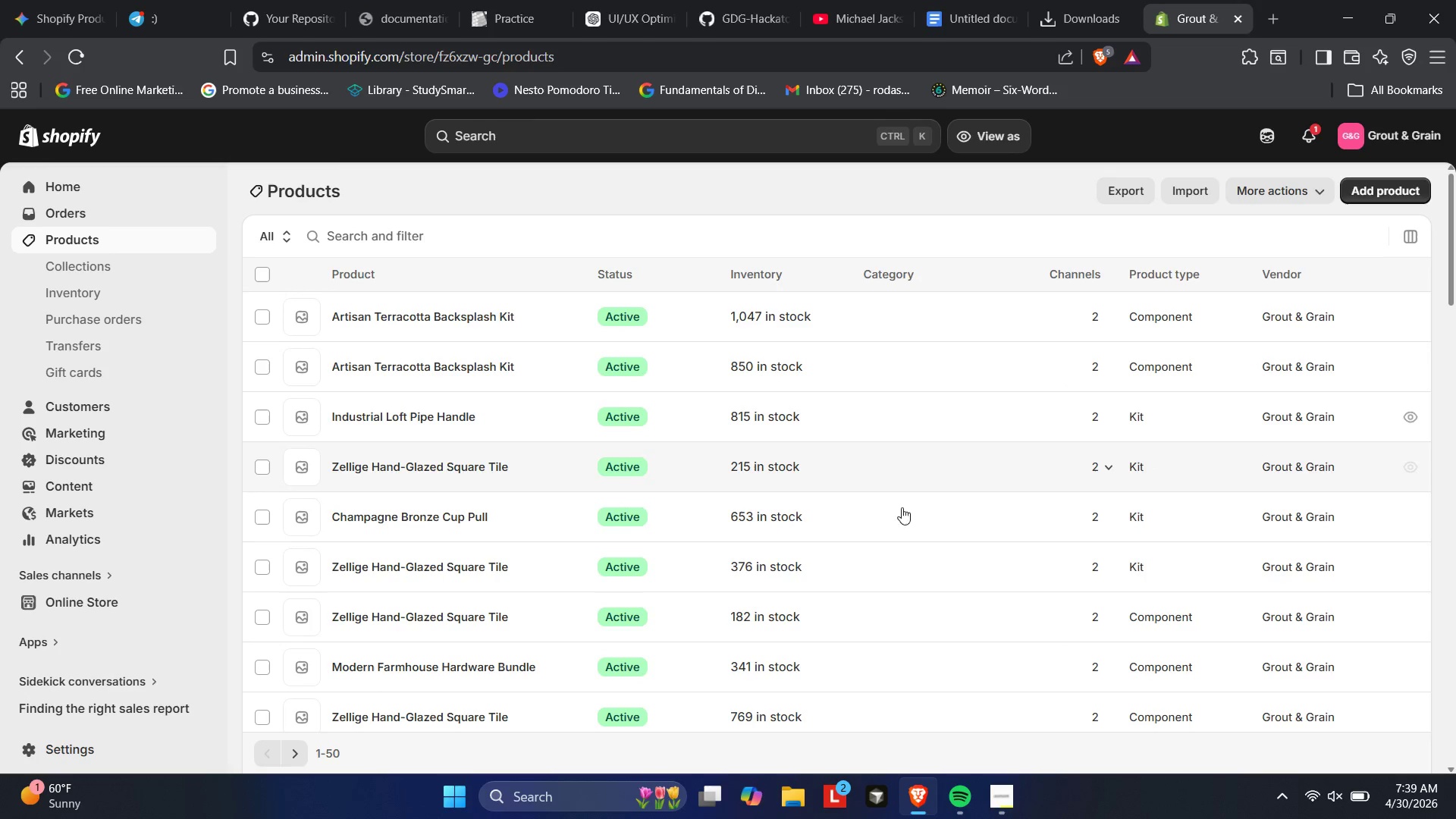 
scroll: coordinate [905, 516], scroll_direction: down, amount: 1.0
 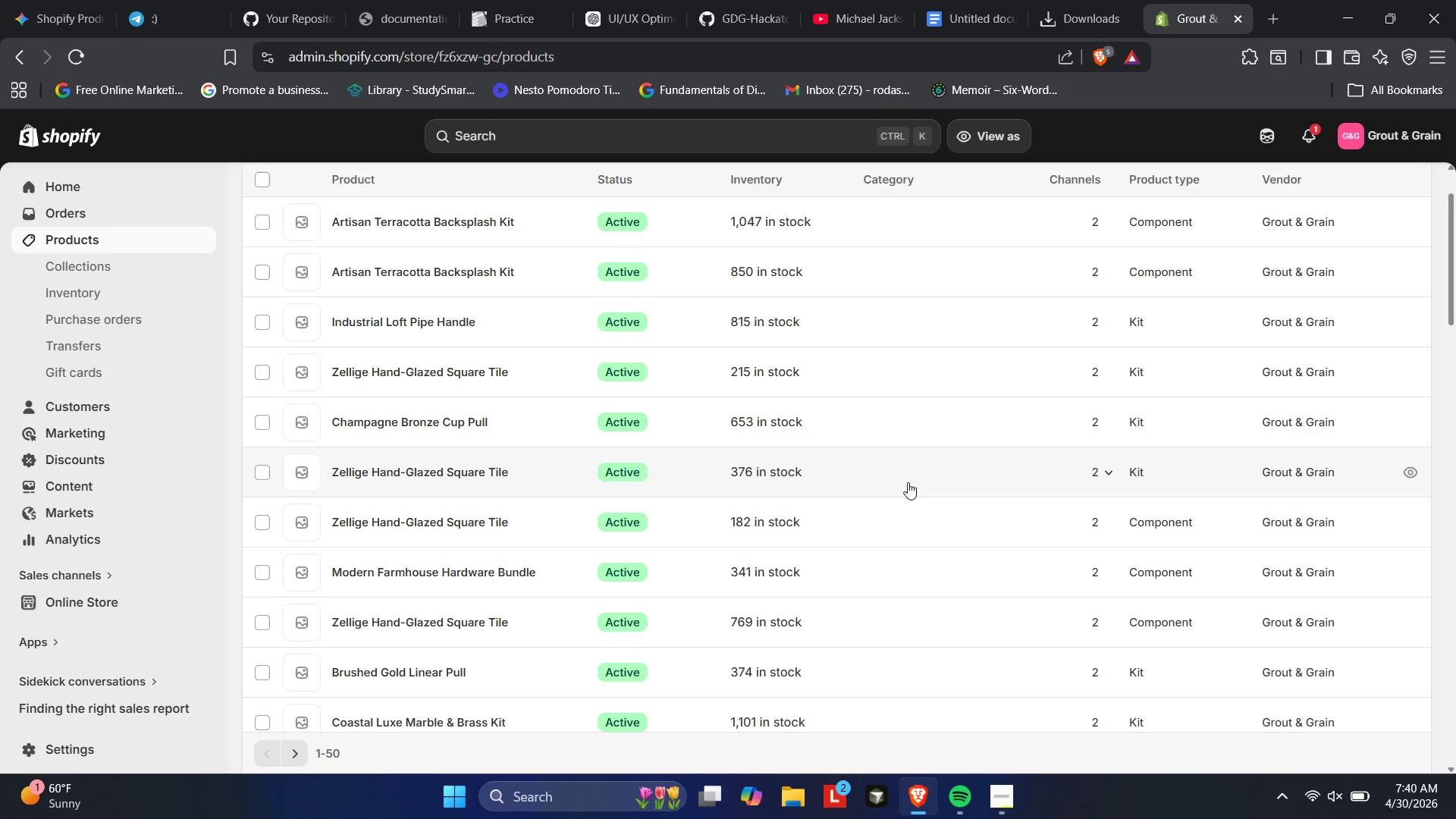 
wait(34.83)
 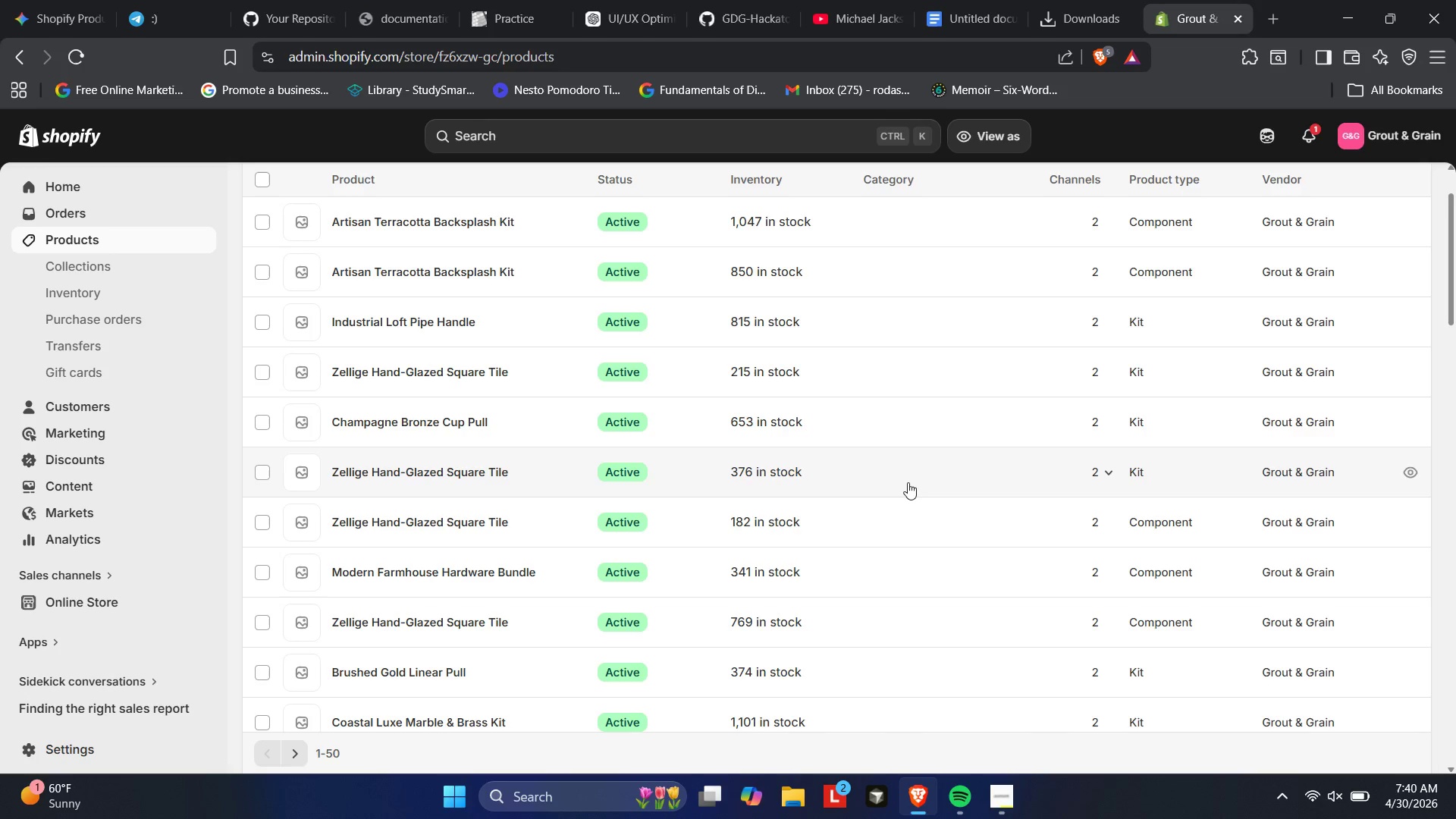 
left_click([370, 314])
 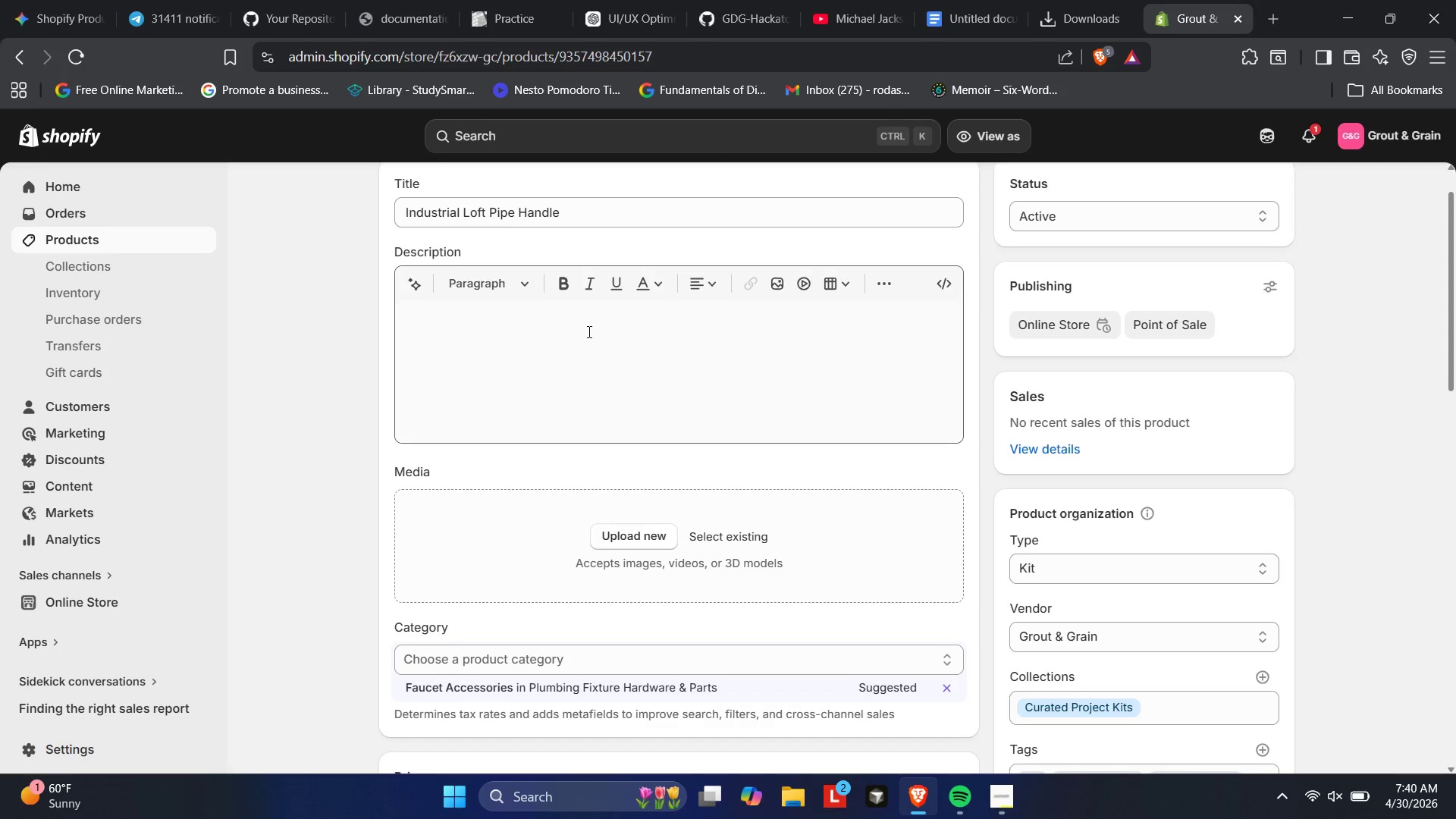 
wait(14.2)
 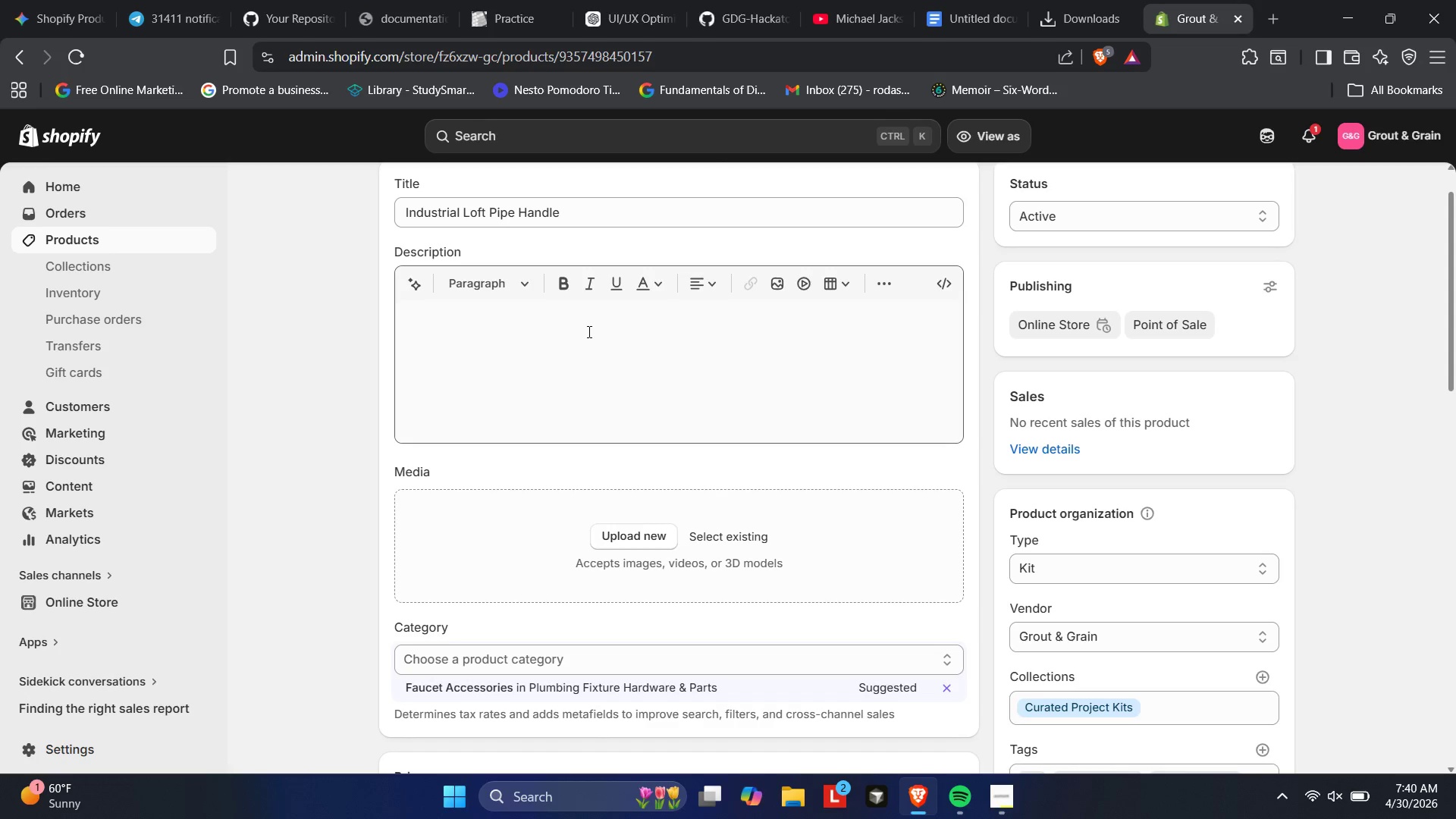 
left_click_drag(start_coordinate=[588, 331], to_coordinate=[1030, 290])
 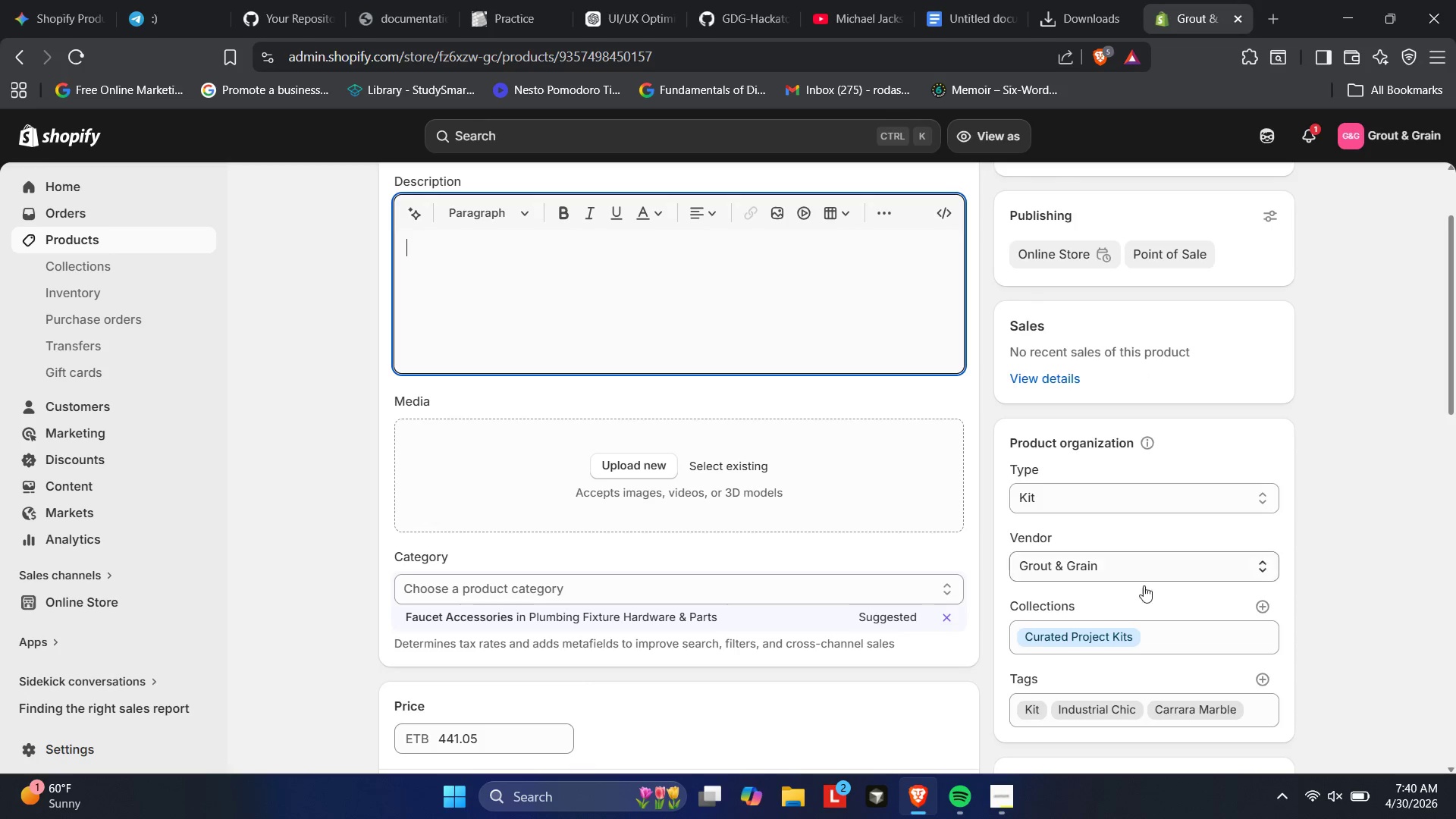 
wait(9.58)
 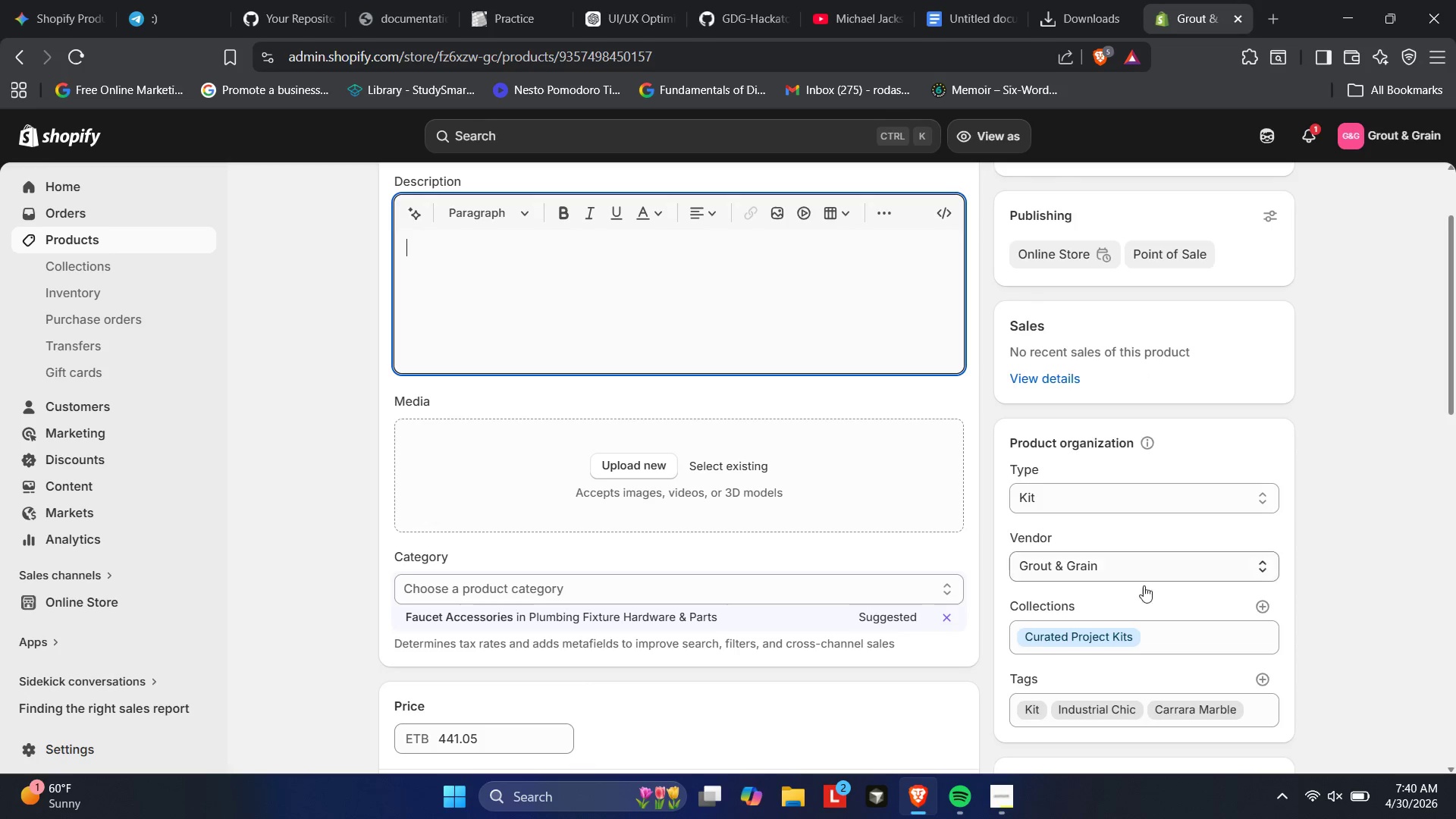 
left_click([143, 240])
 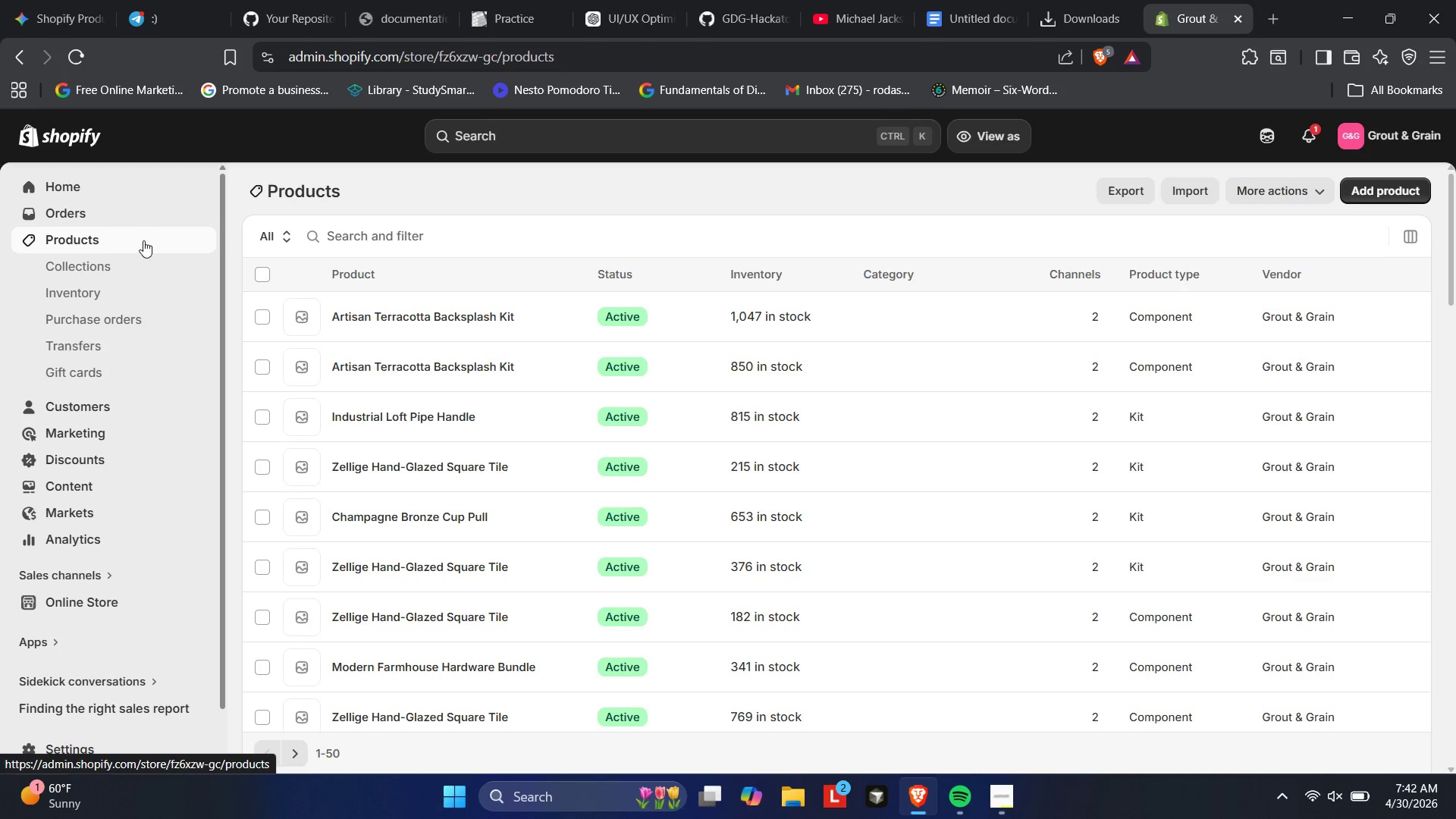 
wait(102.22)
 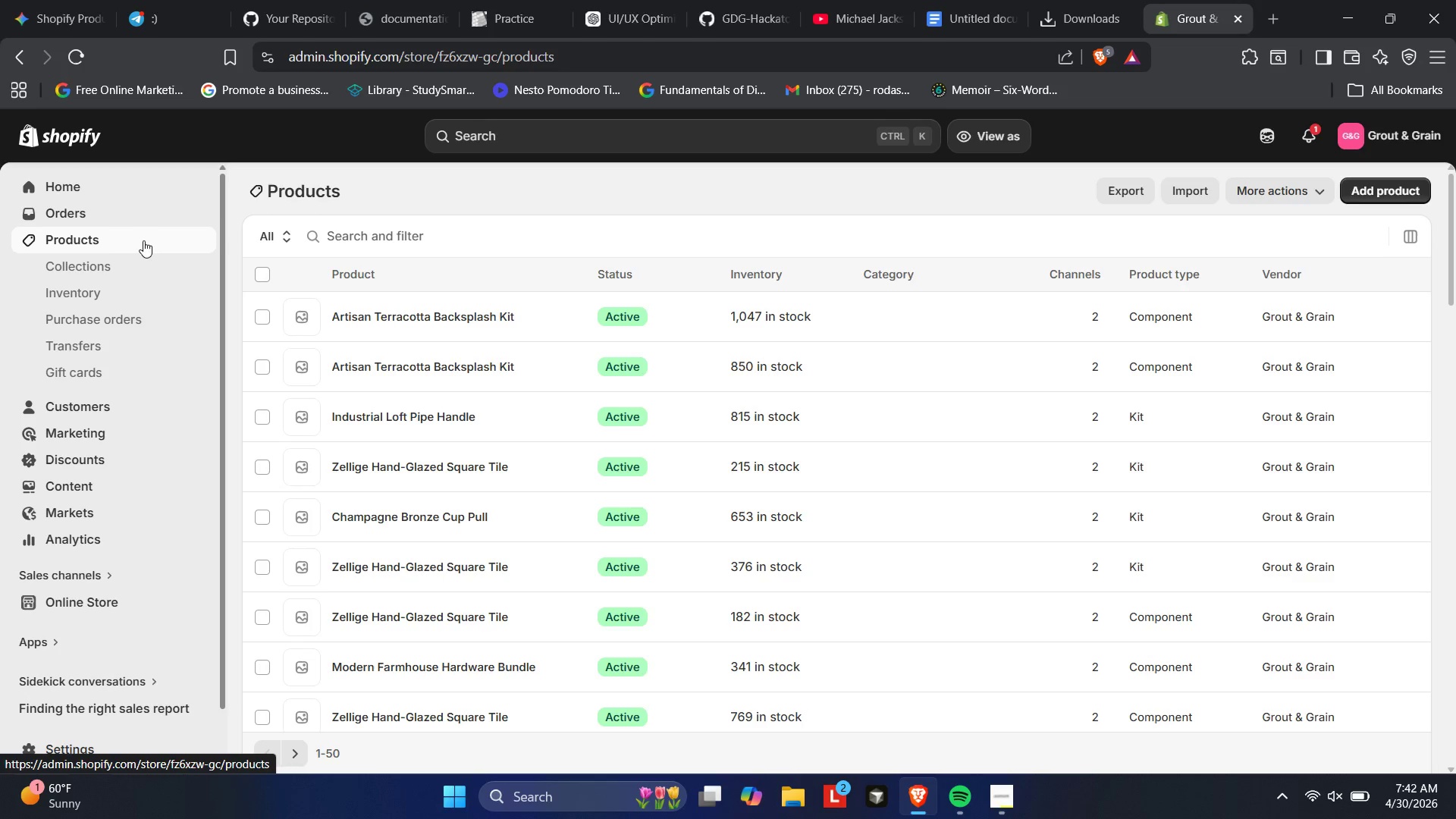 
left_click([89, 418])
 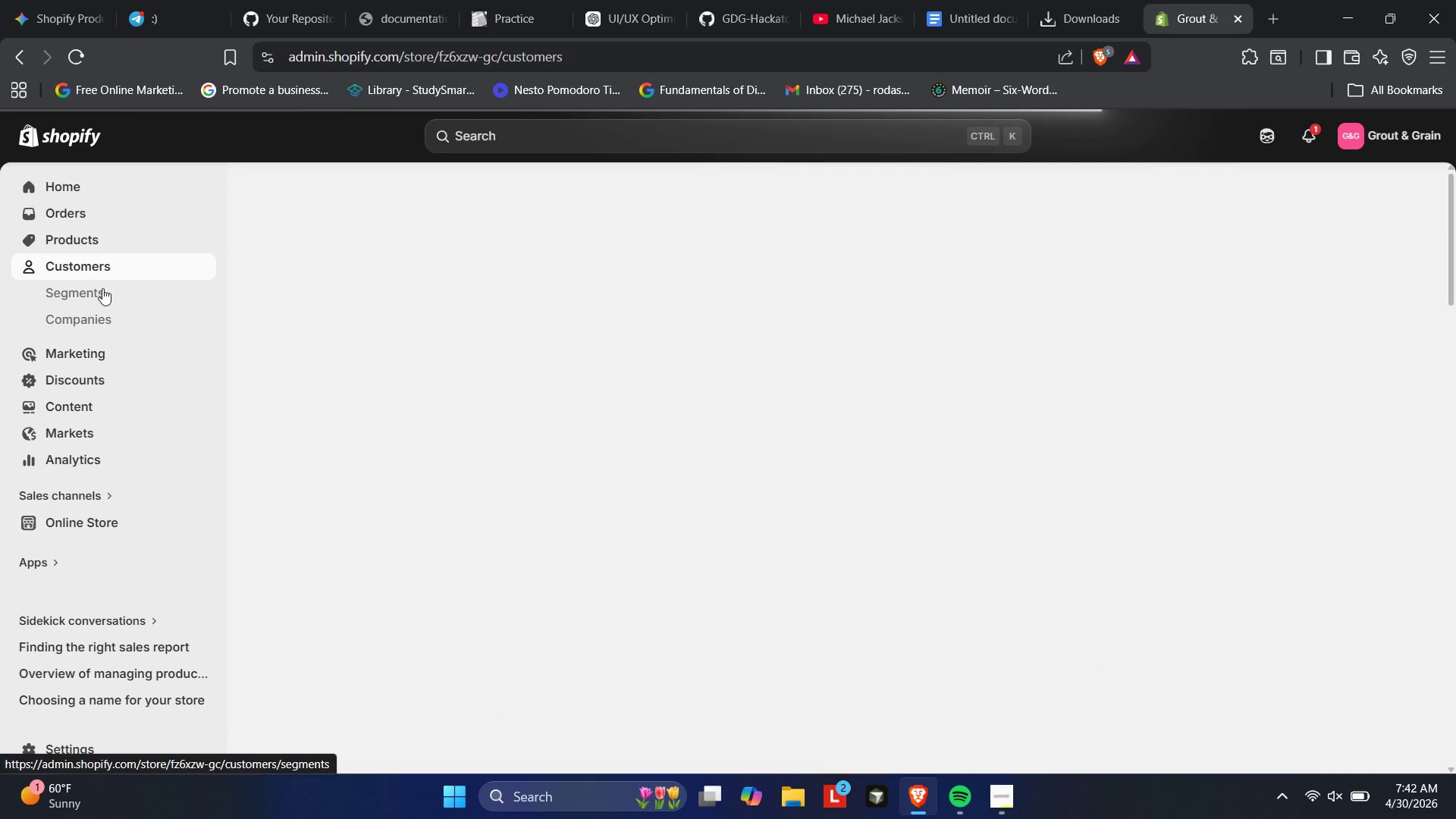 
left_click([102, 288])
 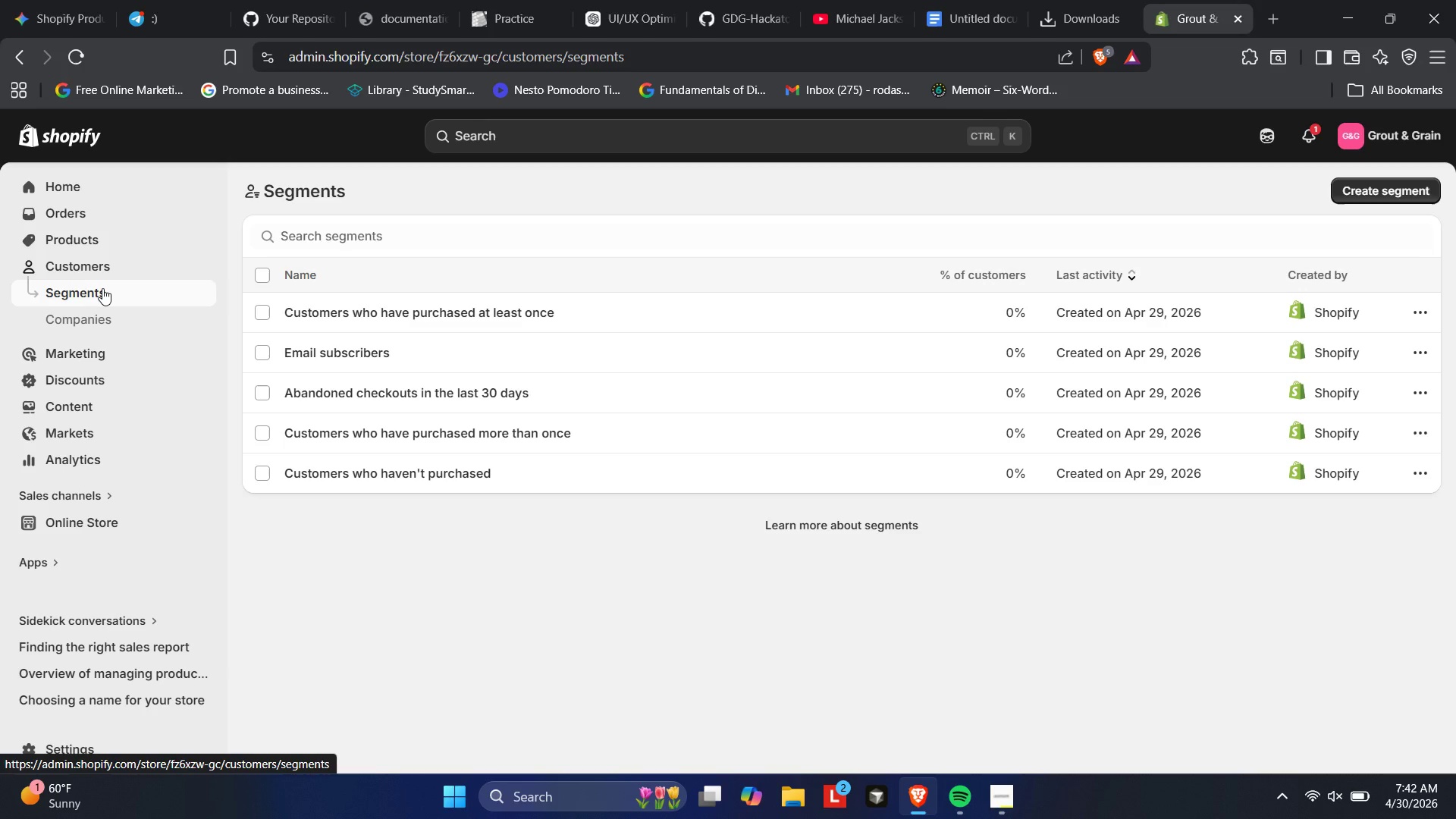 
wait(13.5)
 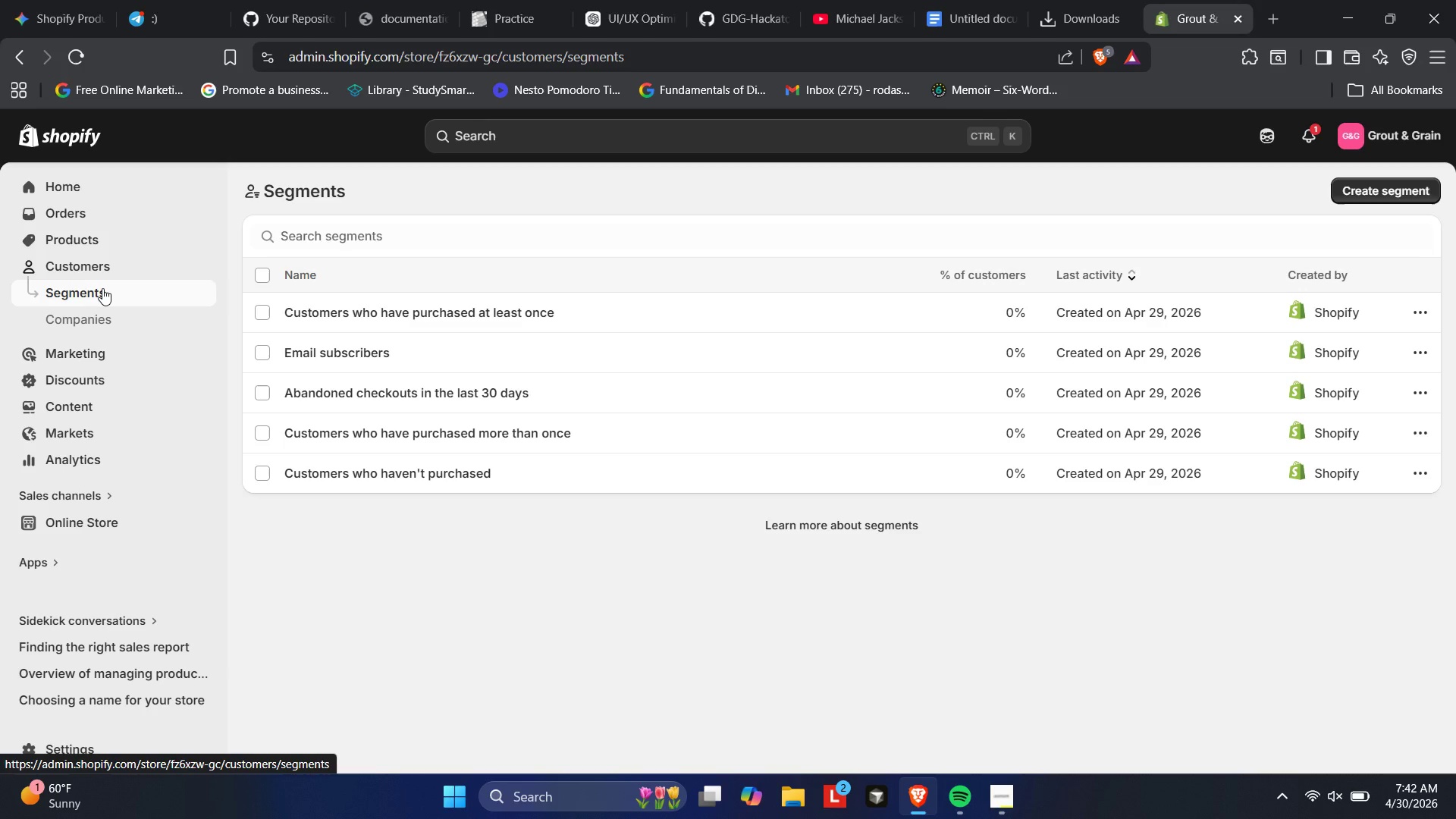 
left_click([1348, 186])
 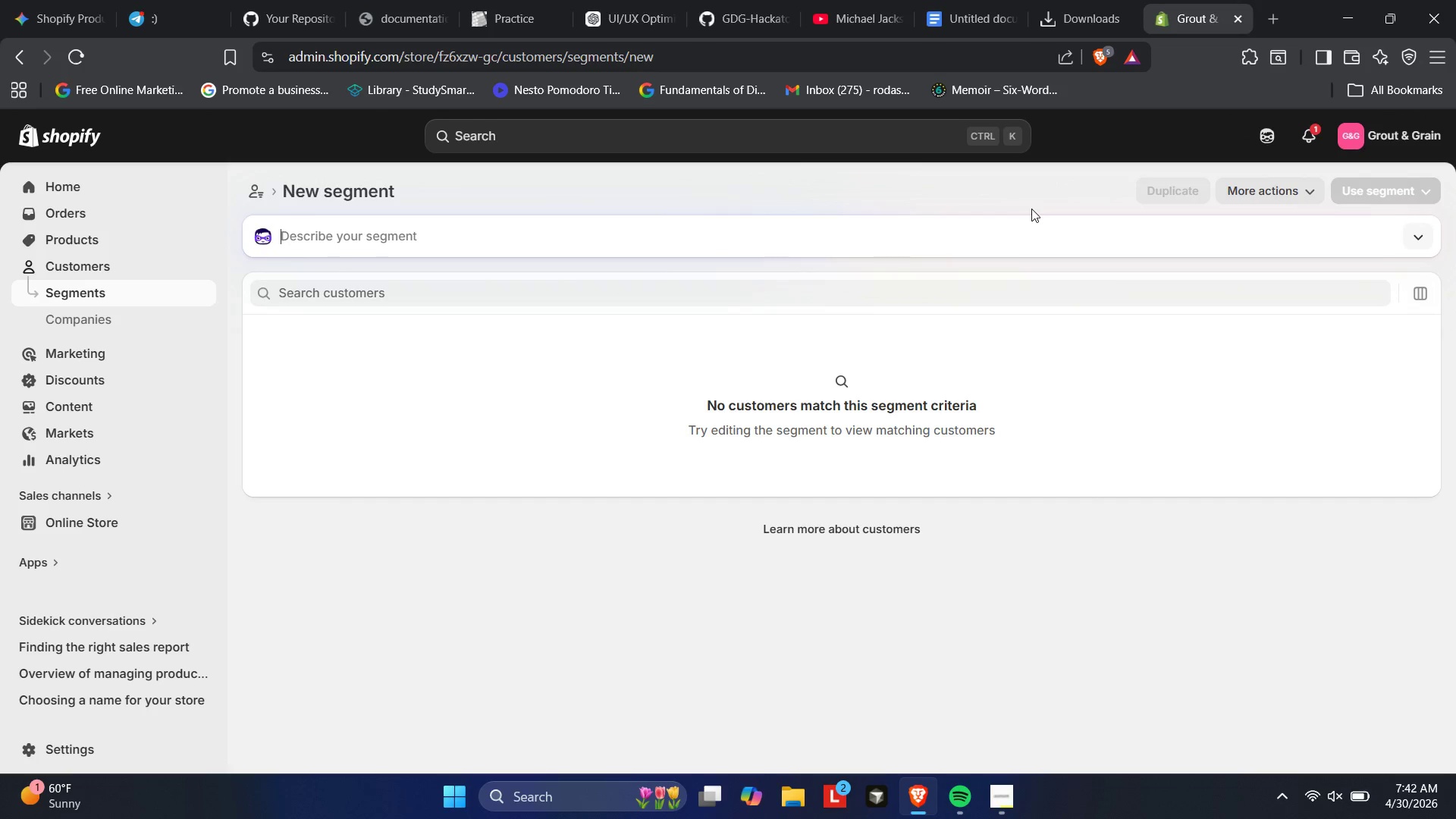 
wait(11.8)
 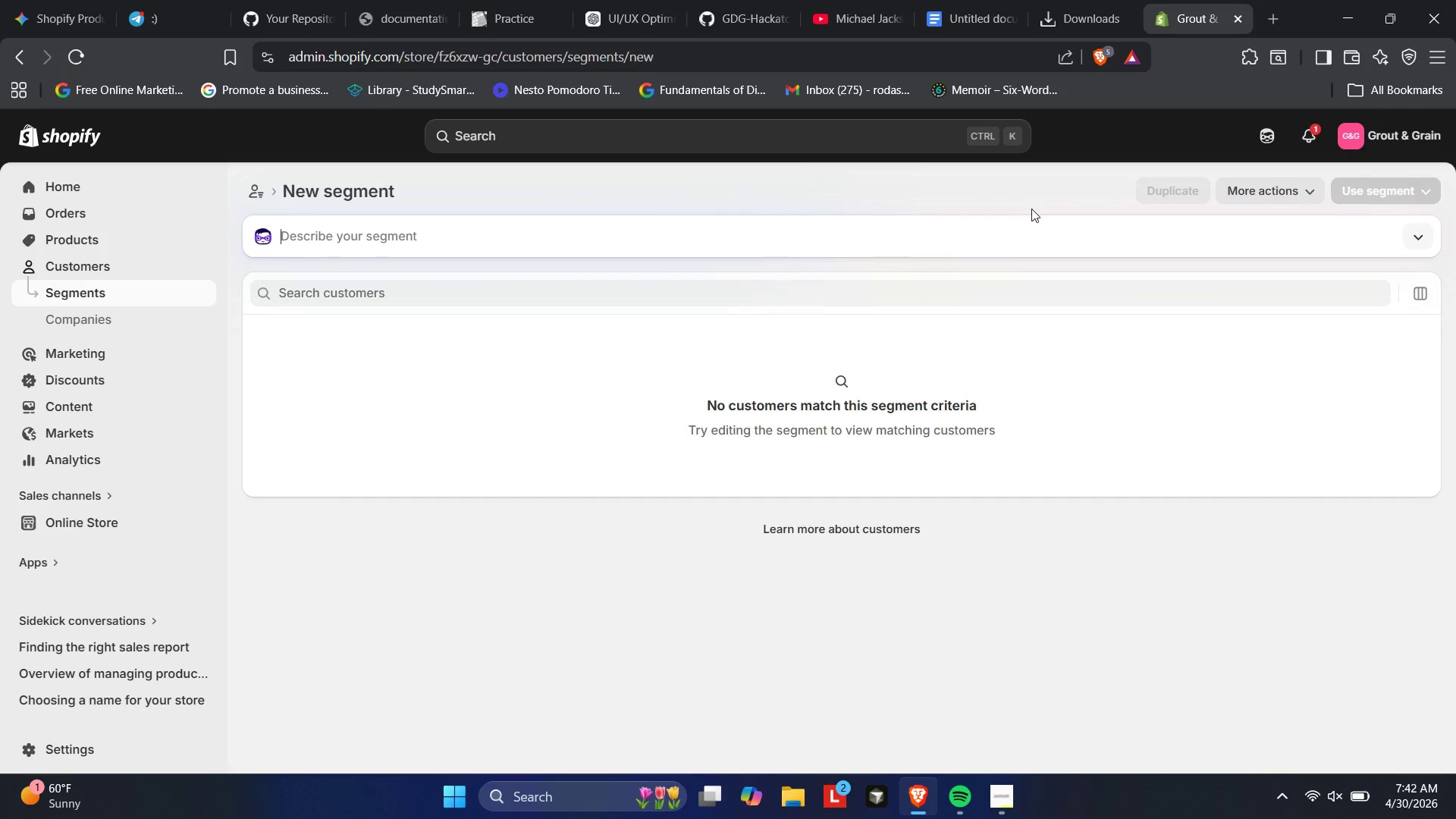 
left_click([799, 388])
 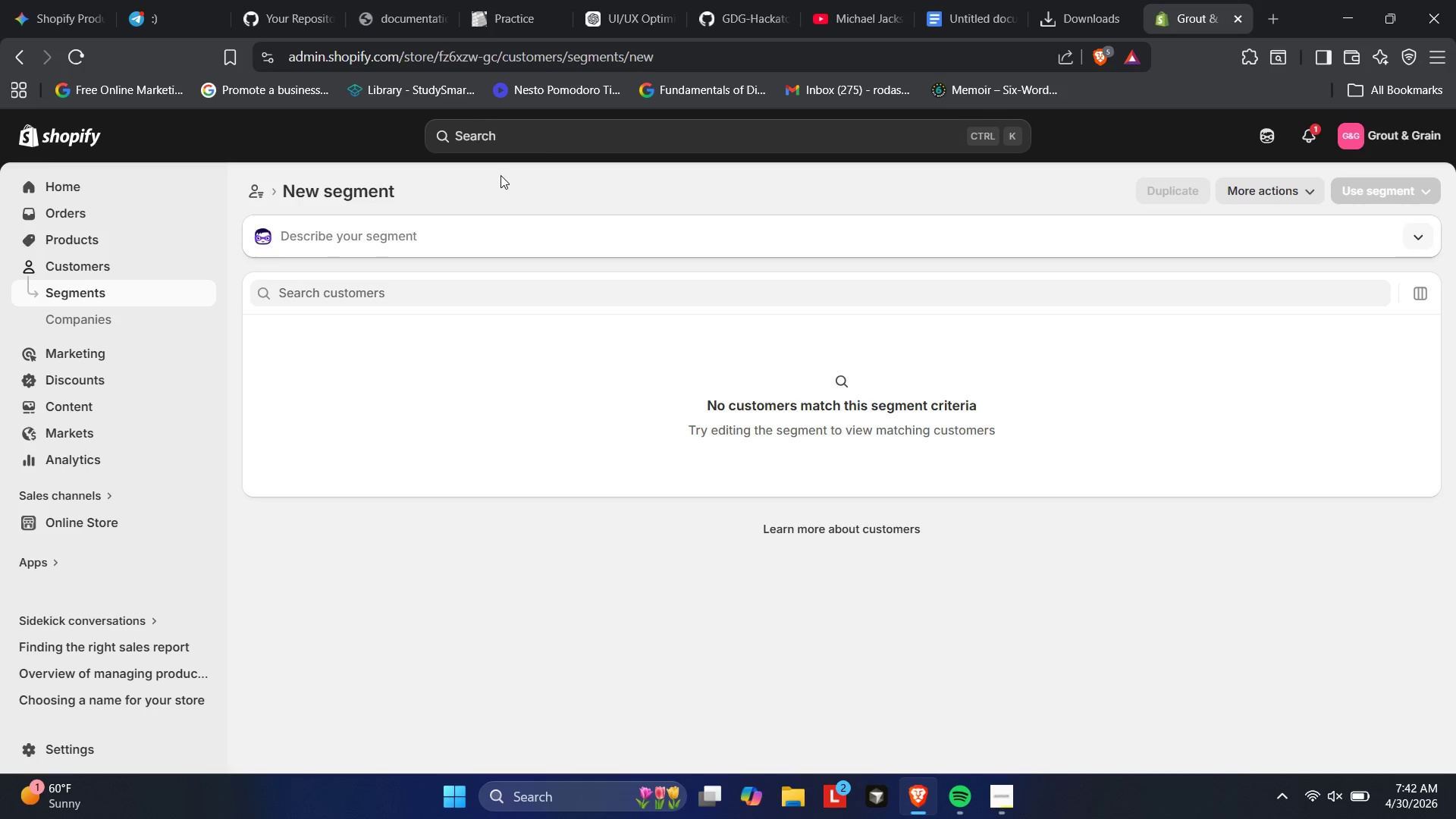 
wait(8.17)
 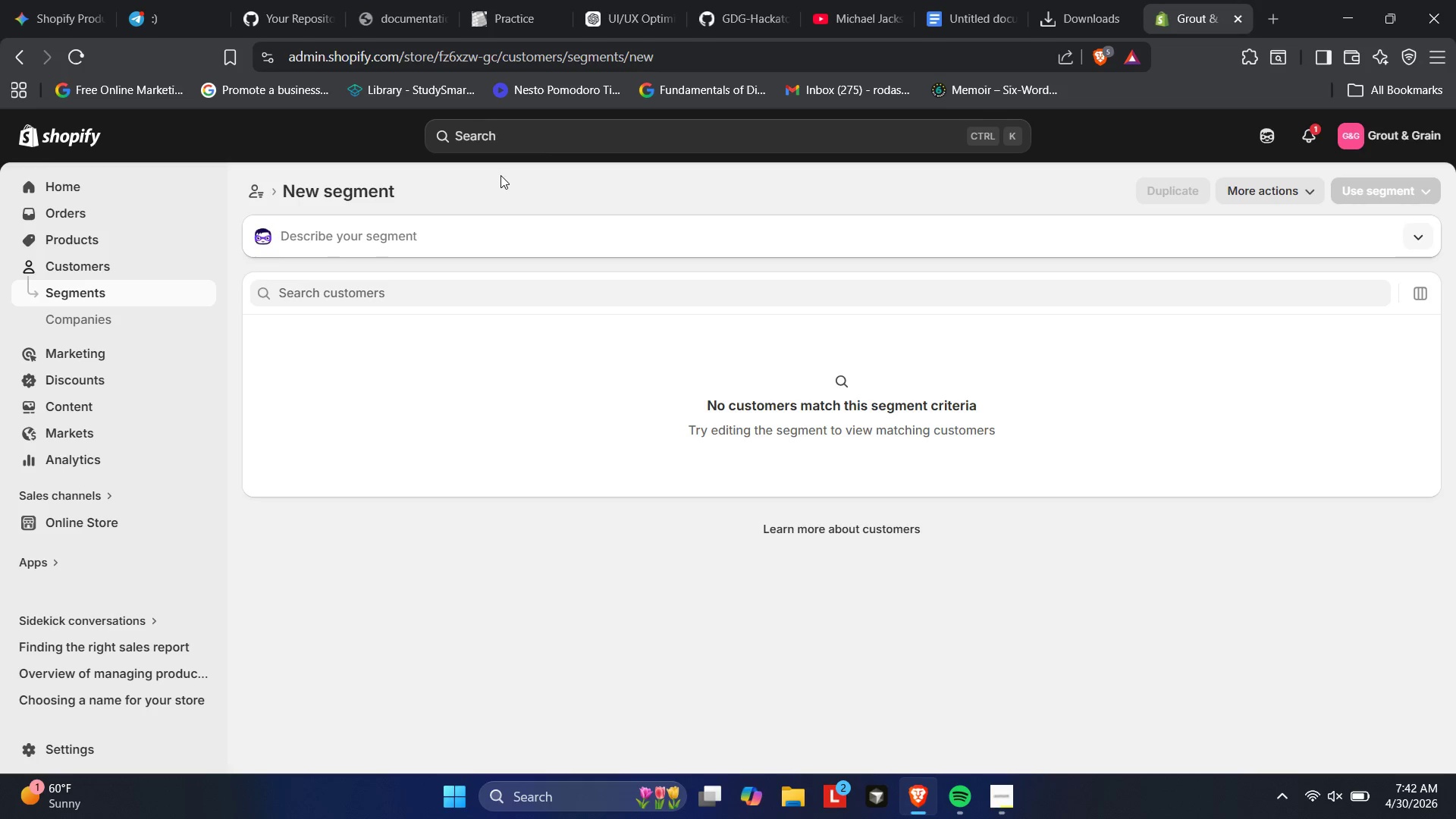 
left_click([558, 219])
 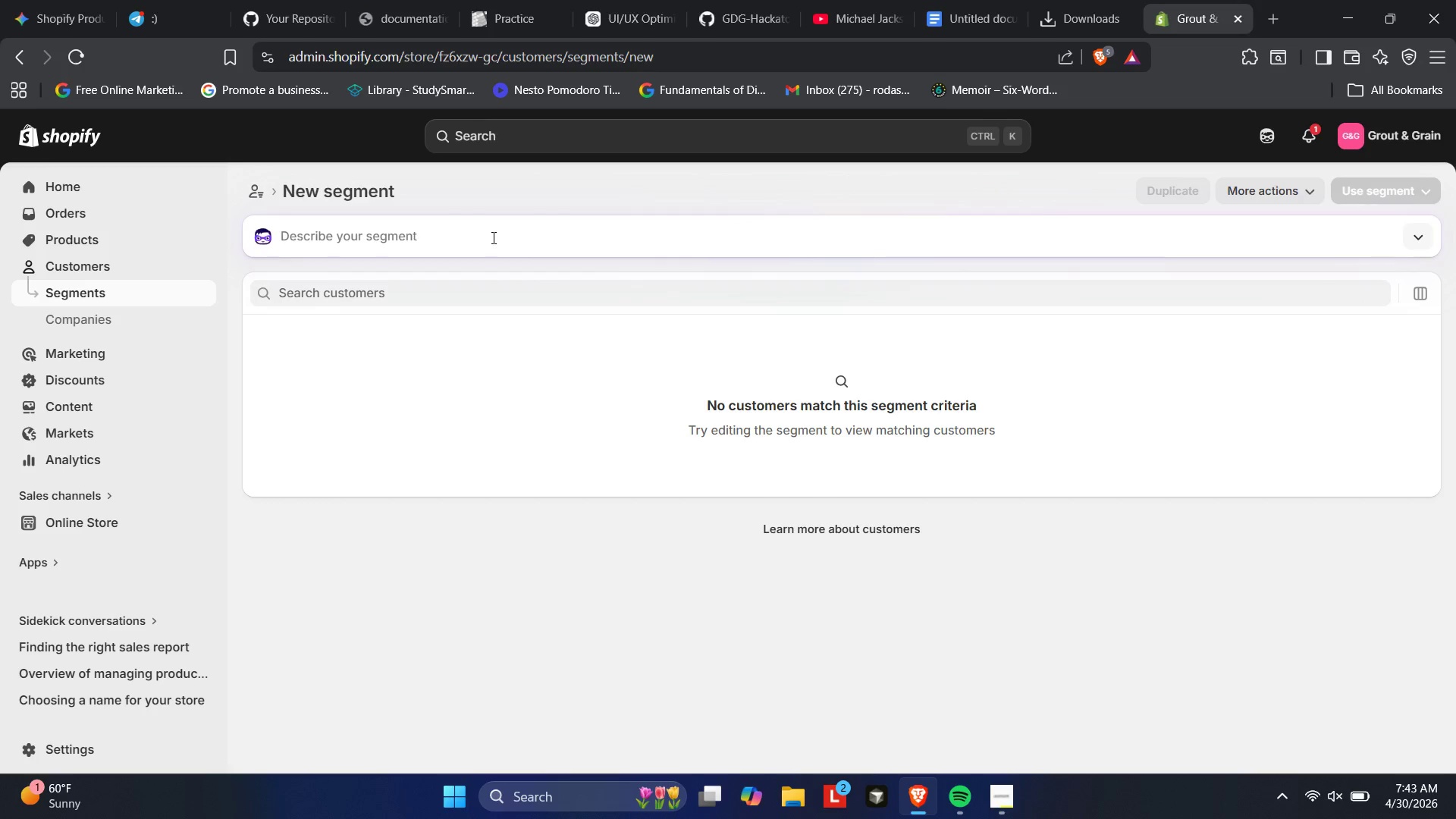 
left_click([261, 234])
 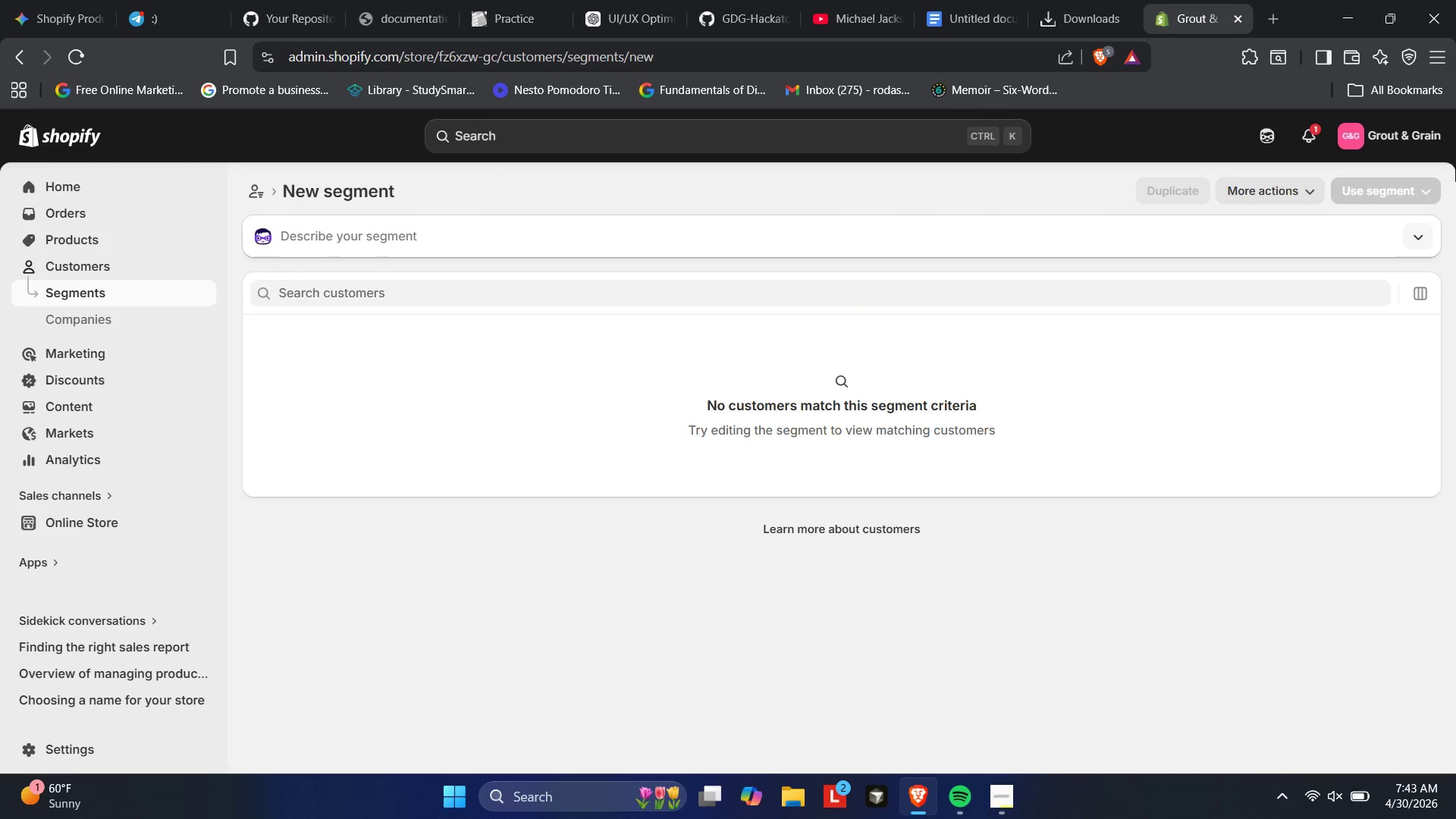 
left_click([1413, 228])
 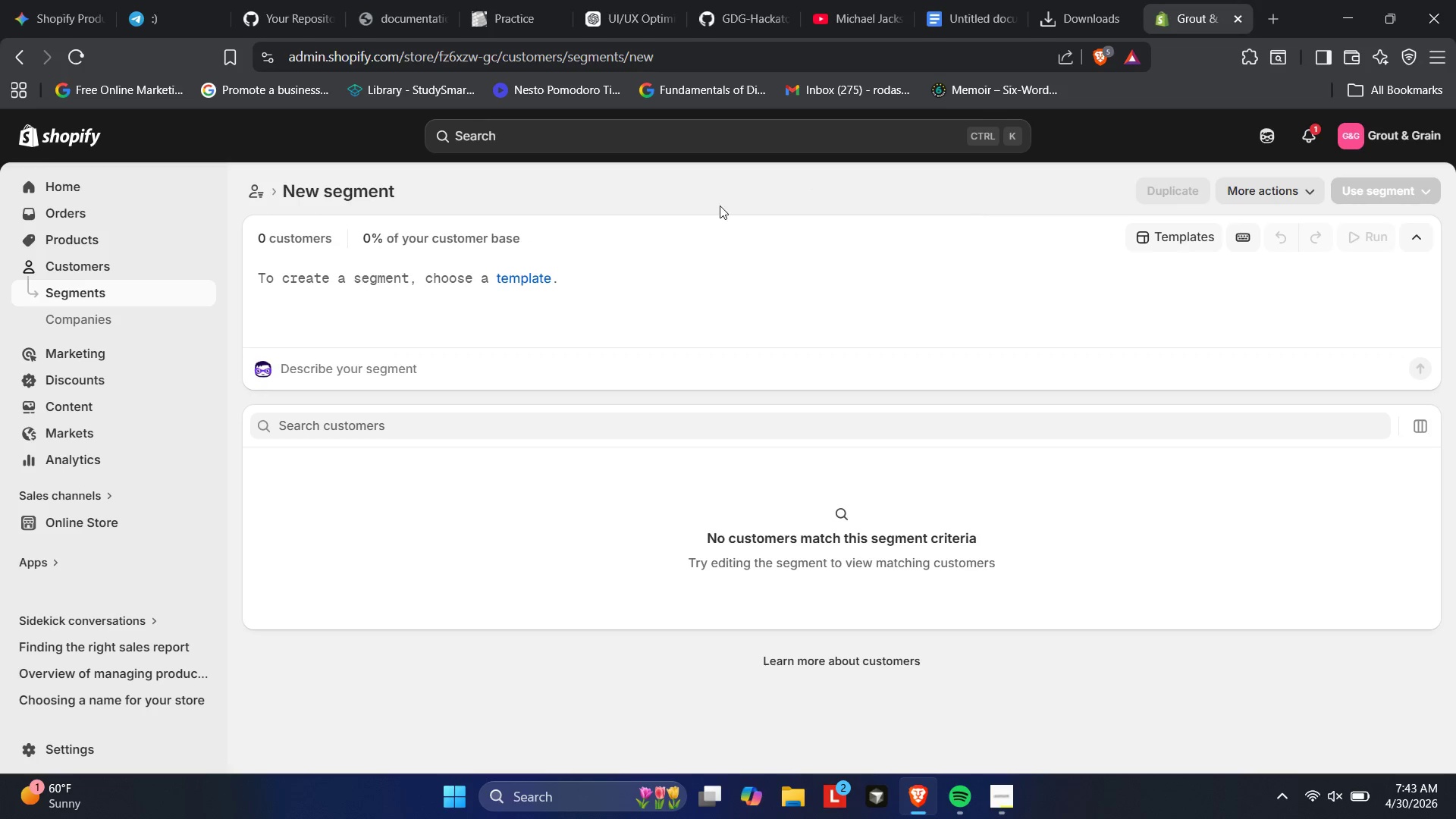 
wait(12.66)
 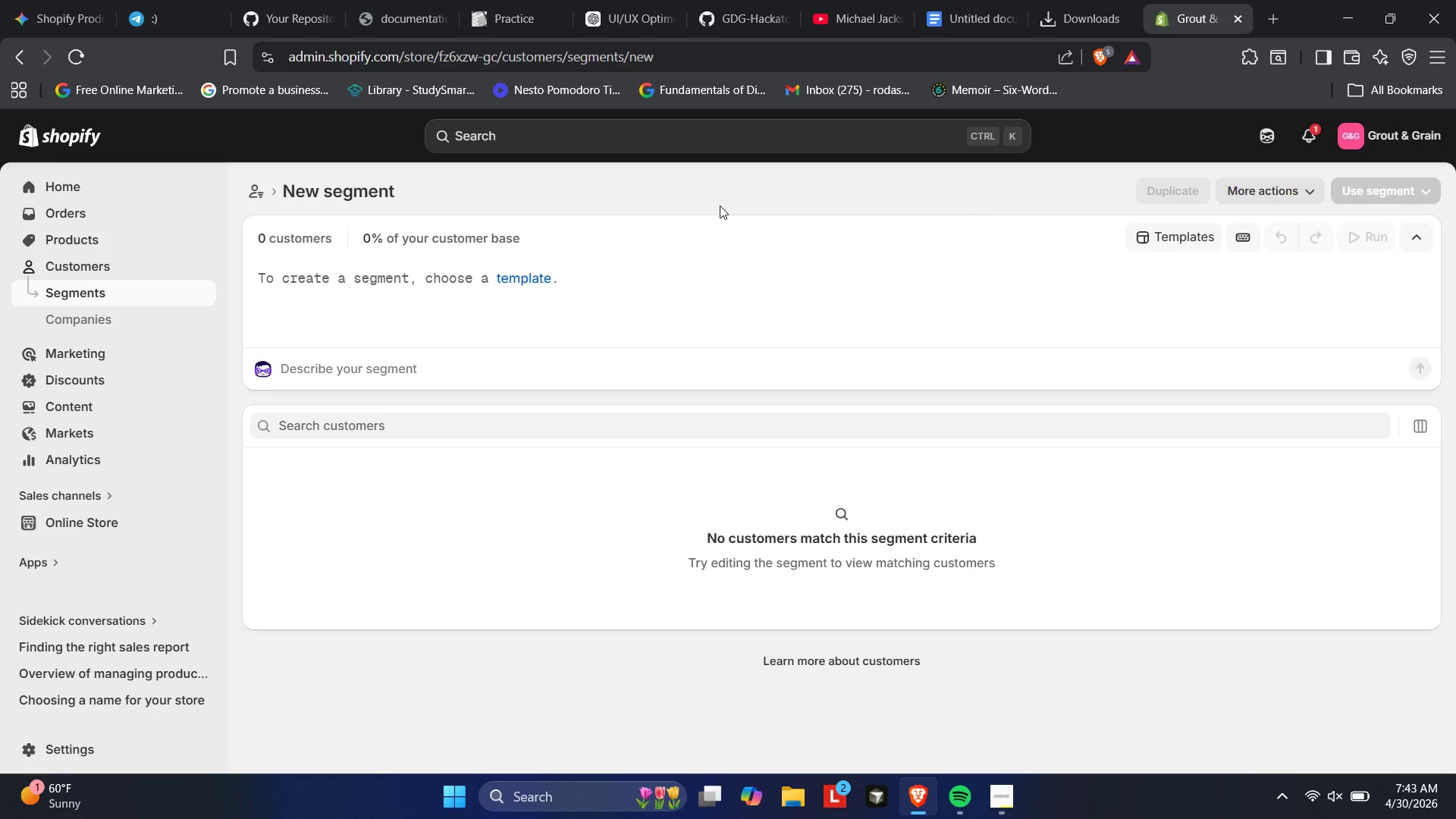 
left_click([603, 275])
 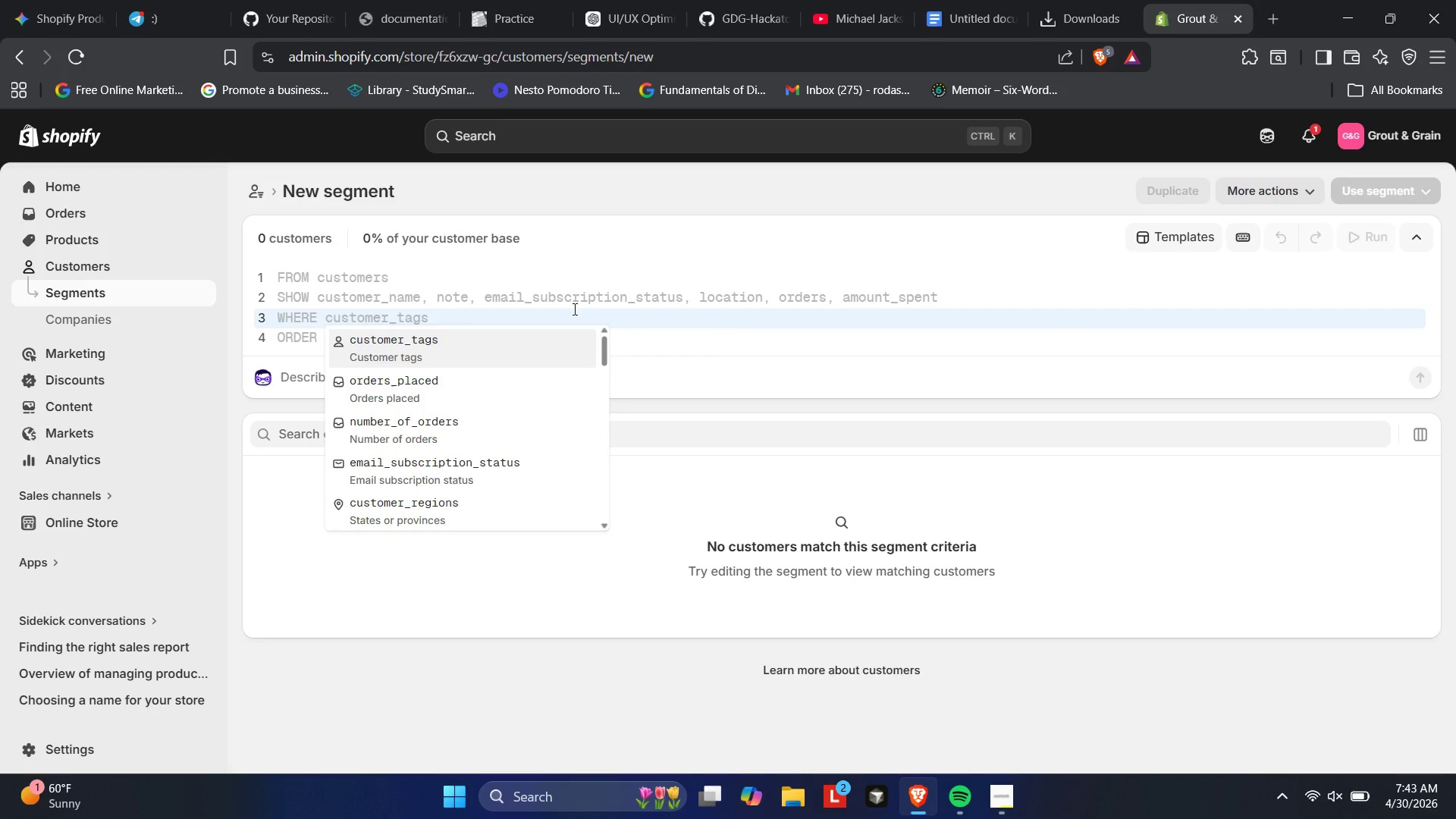 
left_click([729, 340])
 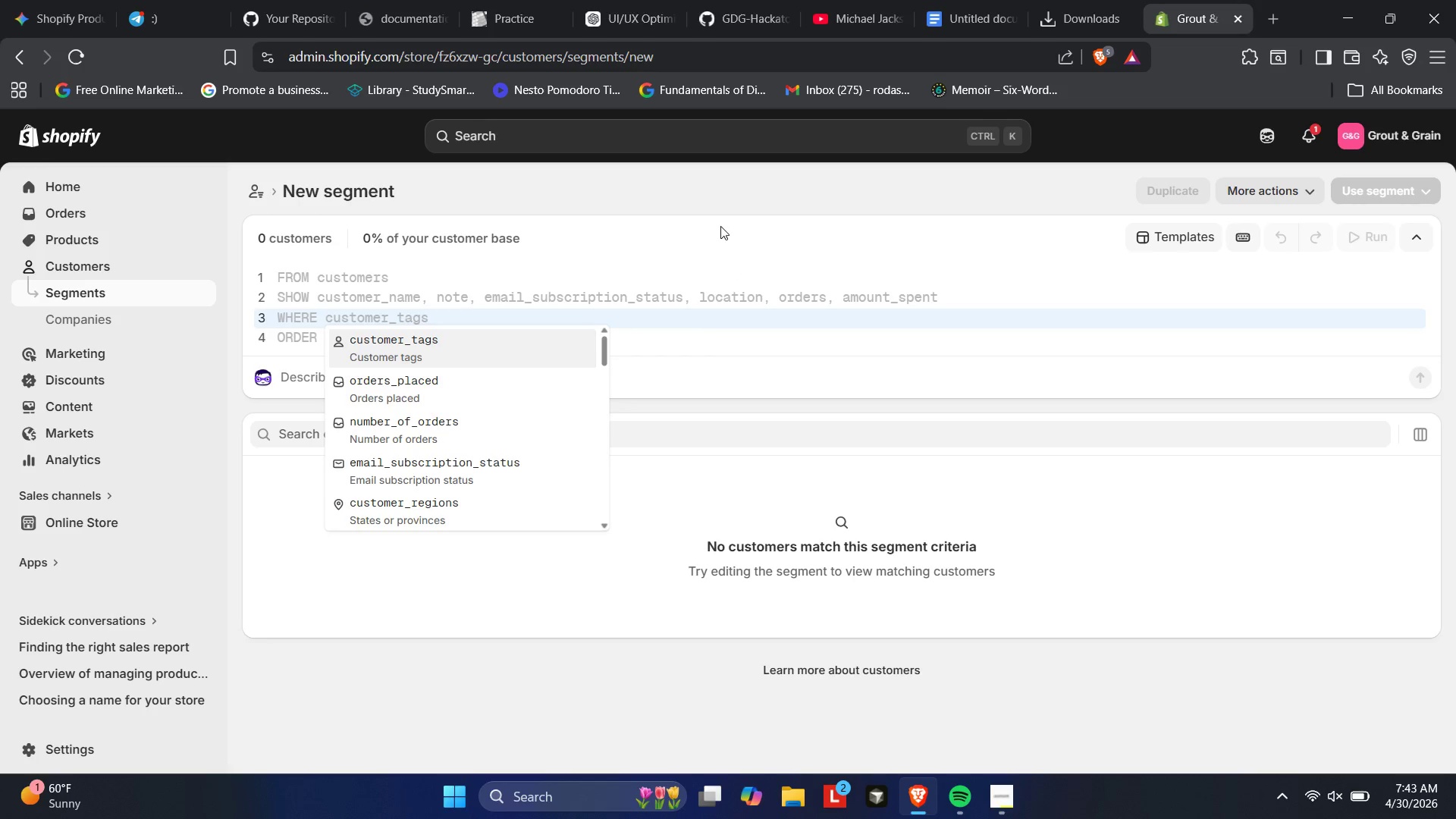 
left_click([720, 226])
 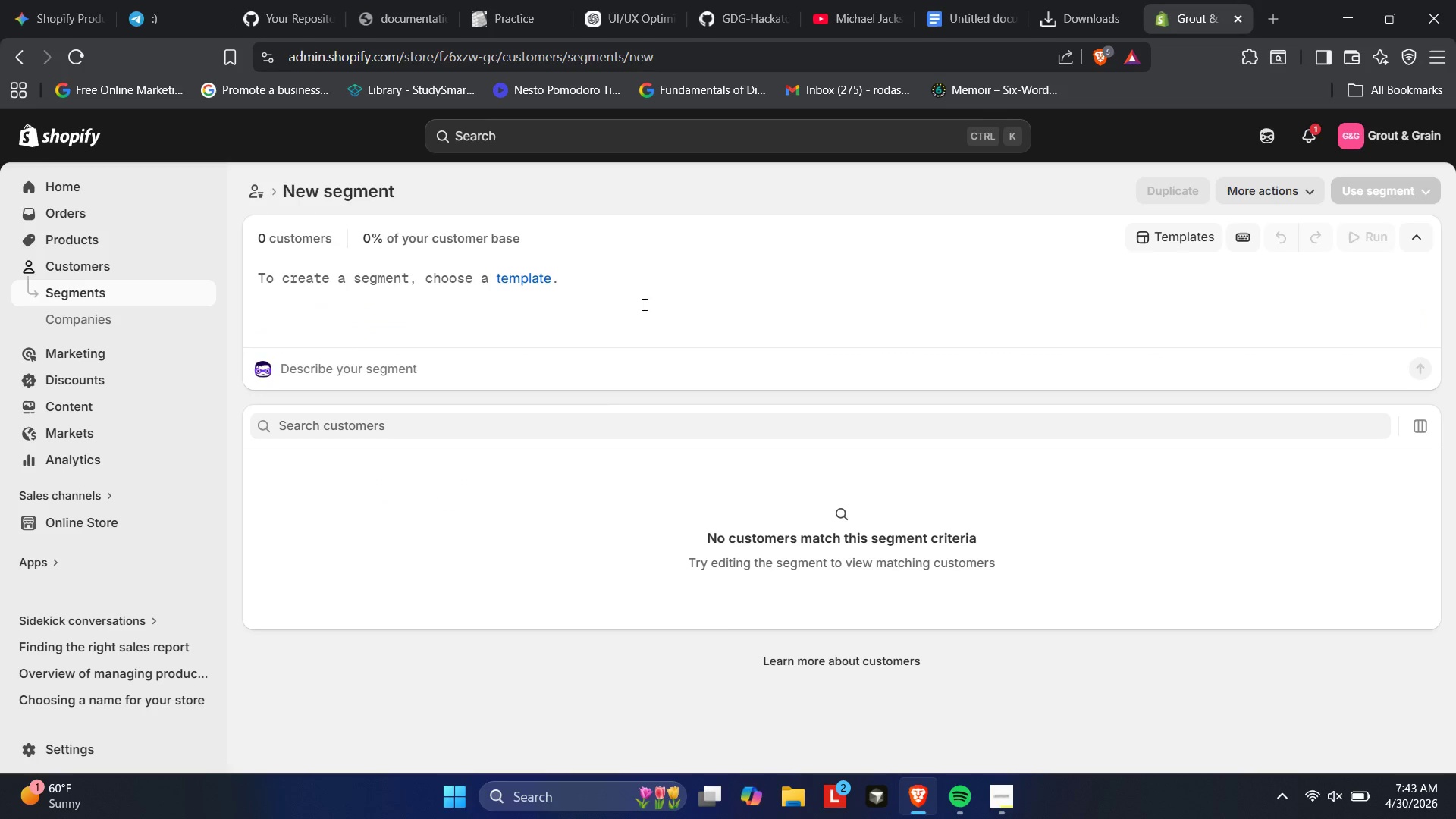 
left_click([632, 313])
 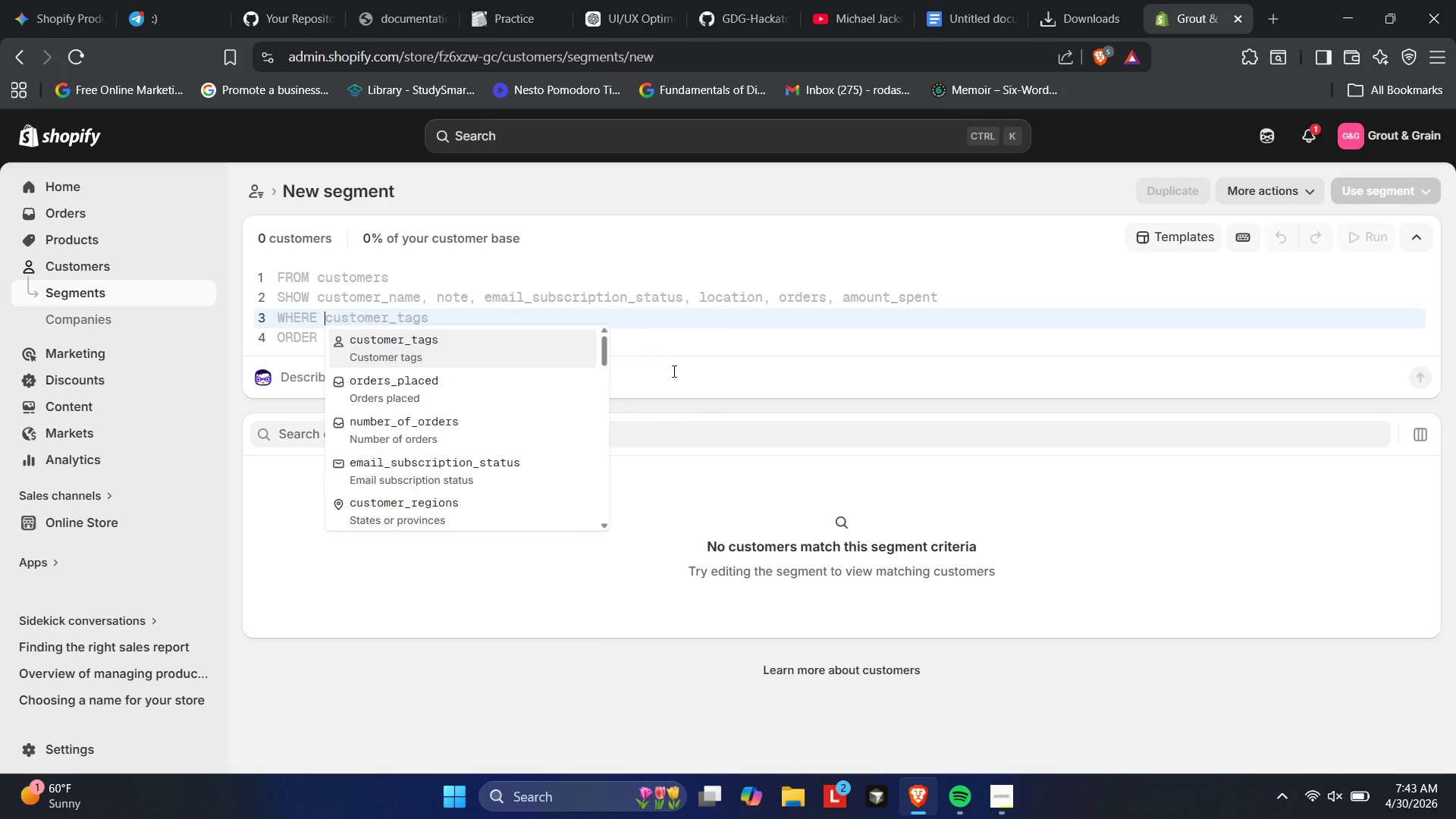 
wait(6.42)
 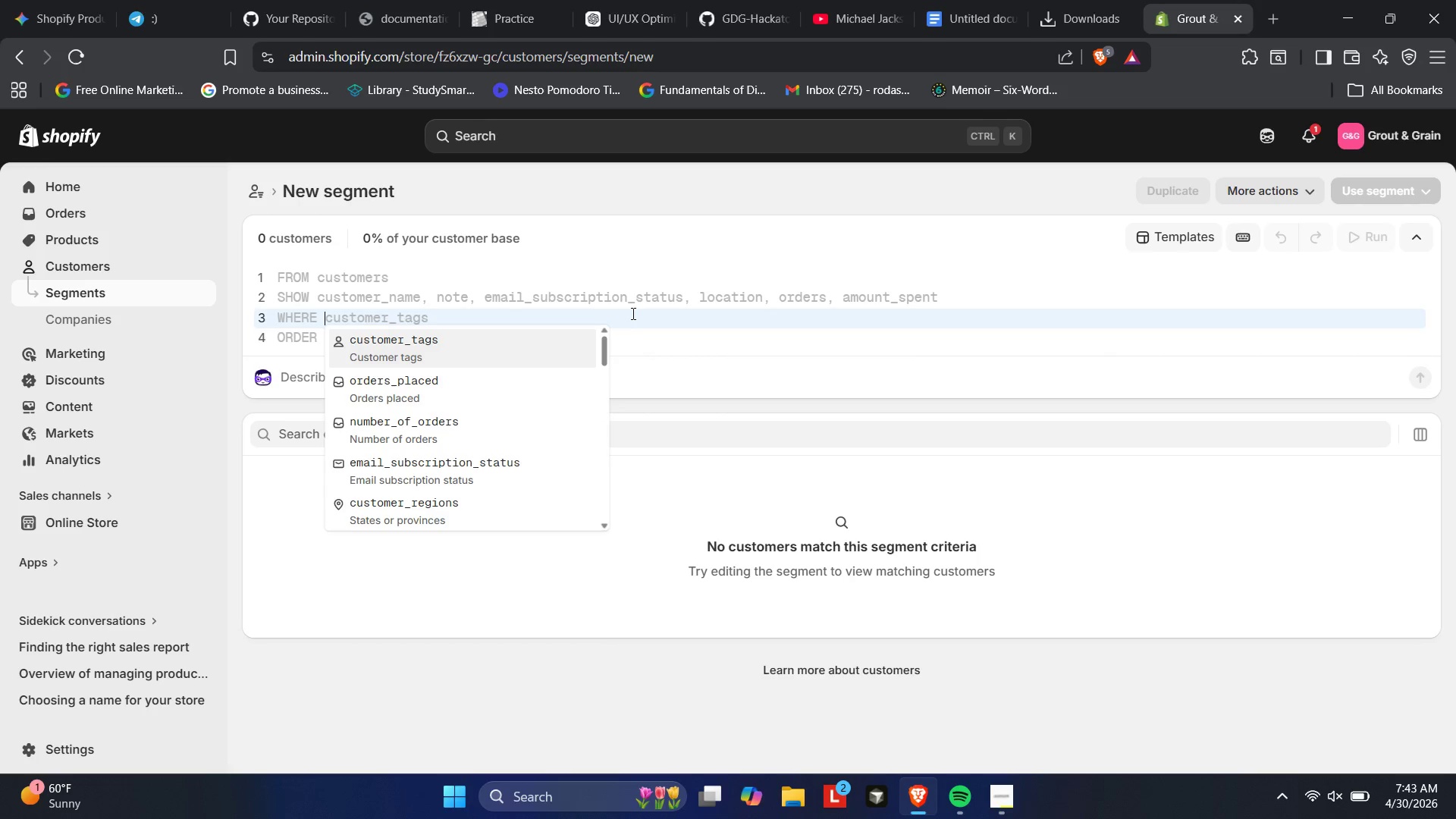 
key(Space)
 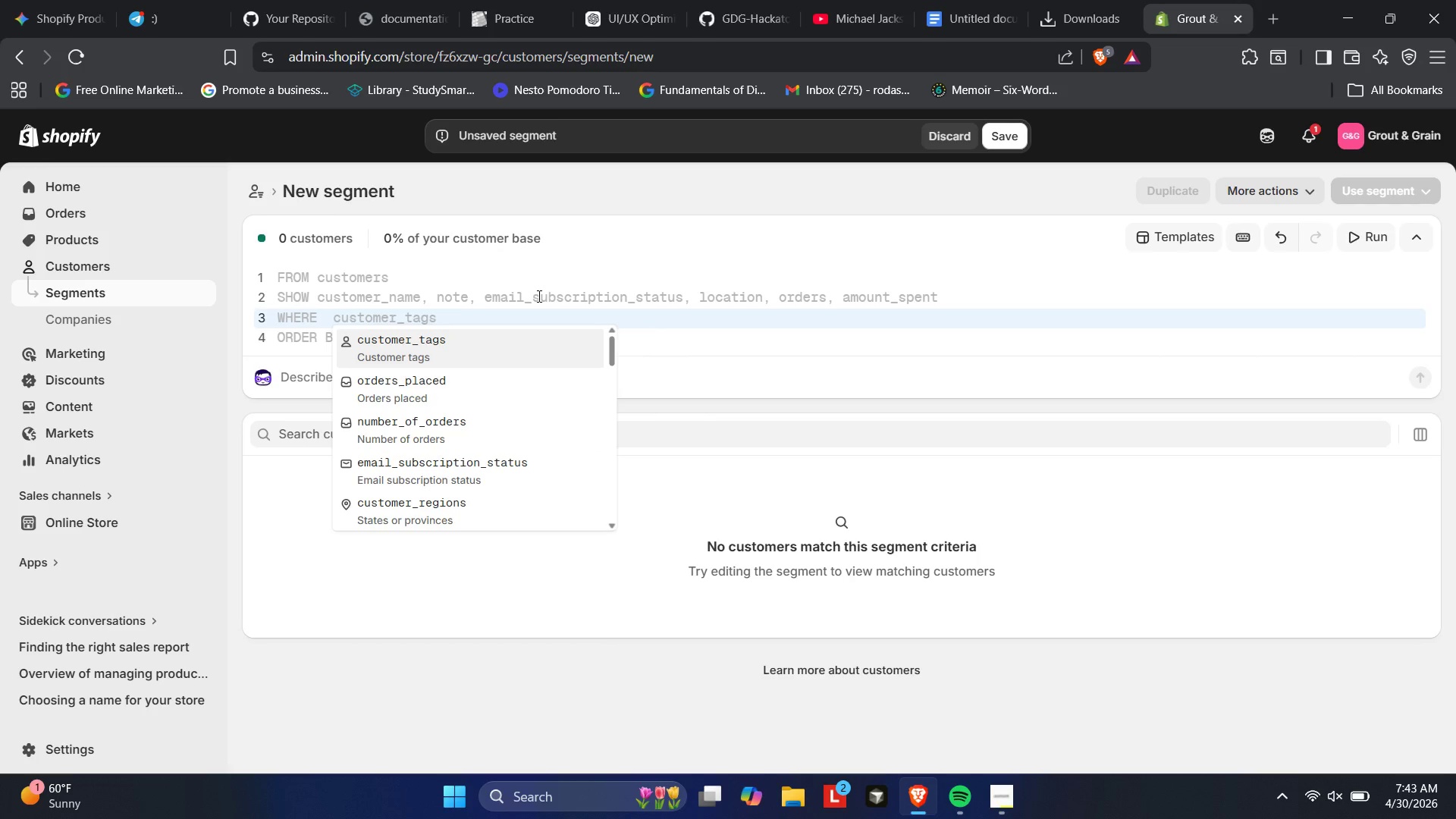 
key(Backspace)
 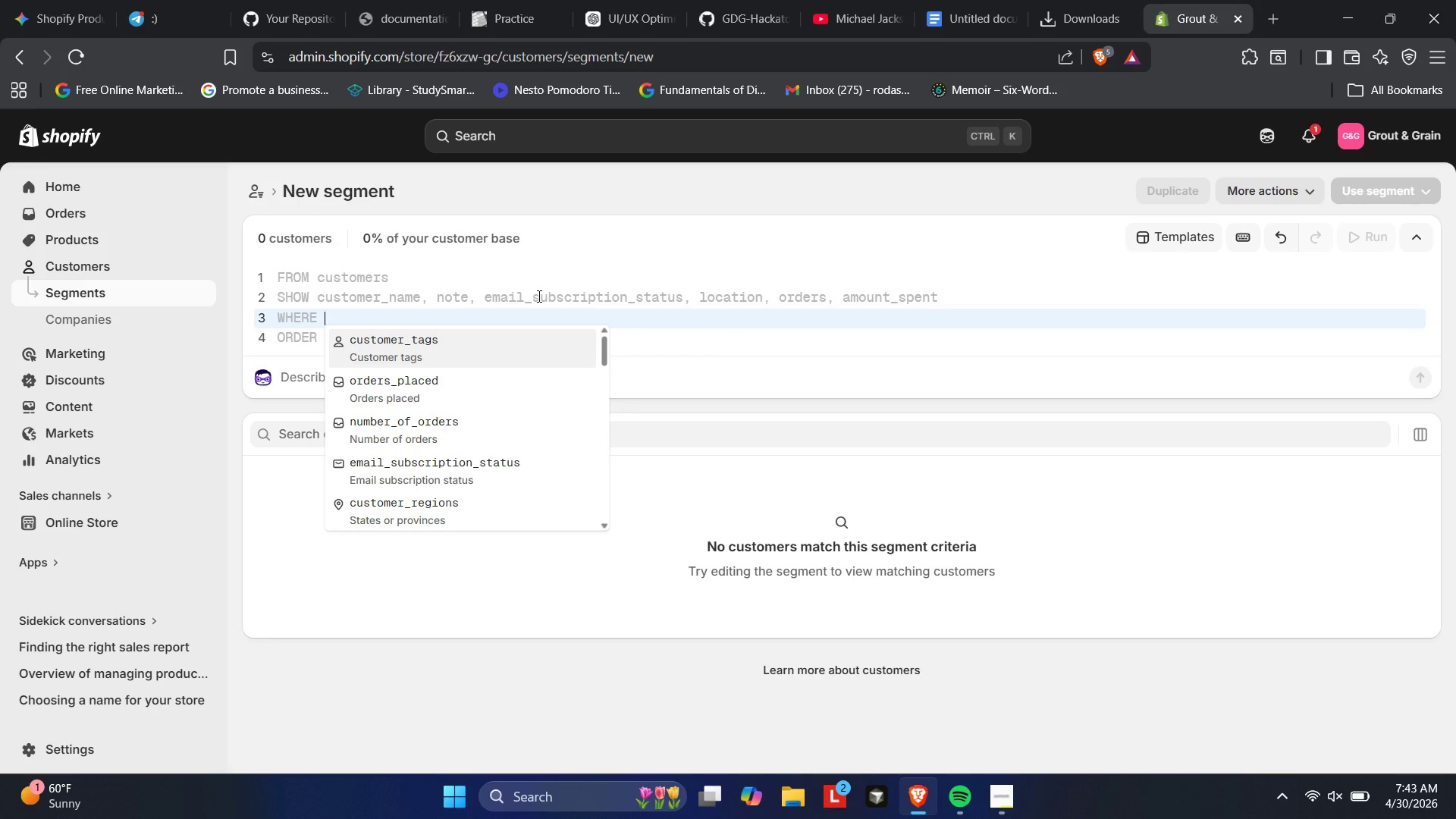 
key(Control+Z)
 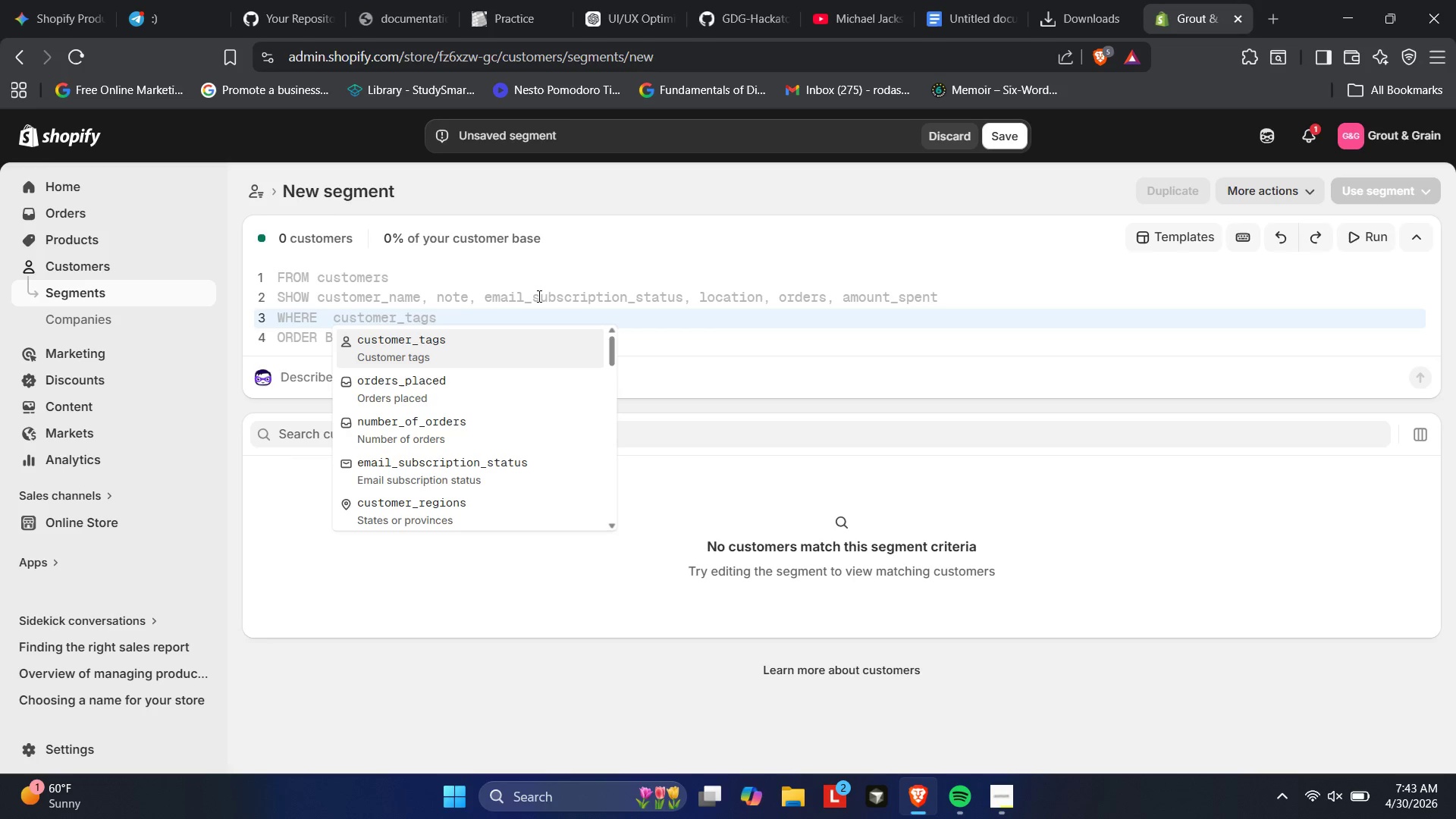 
key(Control+Z)
 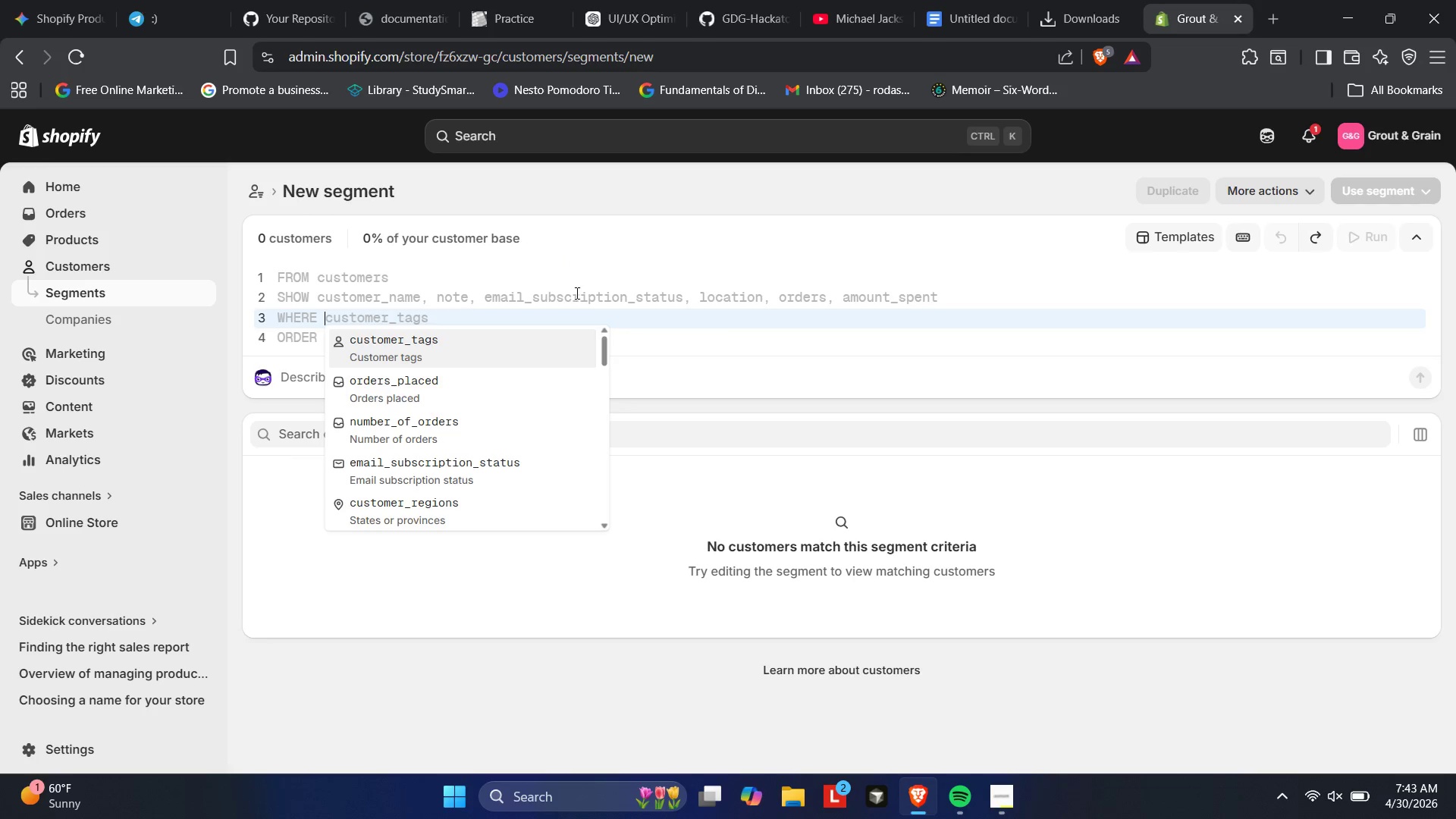 
left_click([577, 311])
 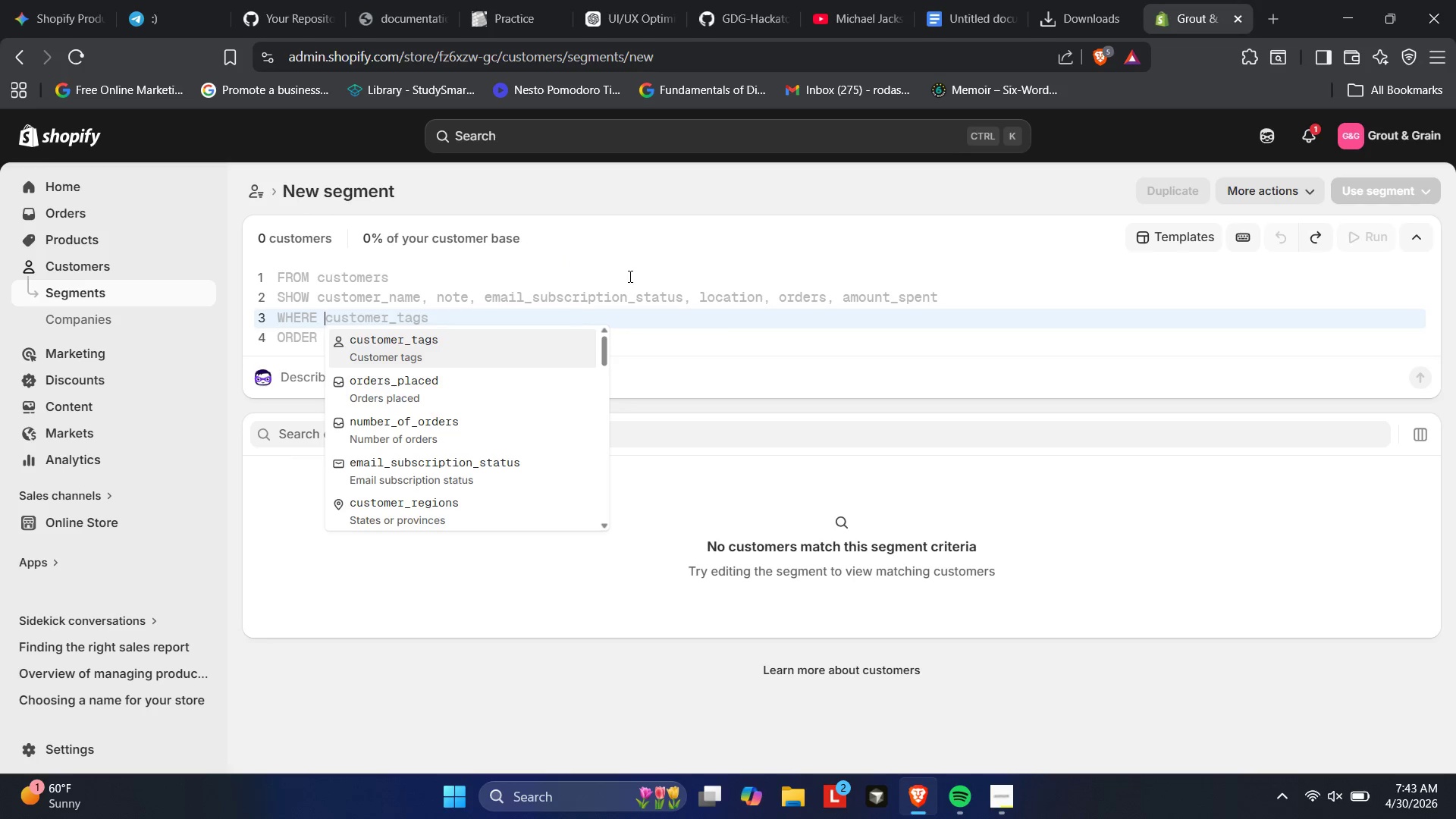 
left_click([649, 263])
 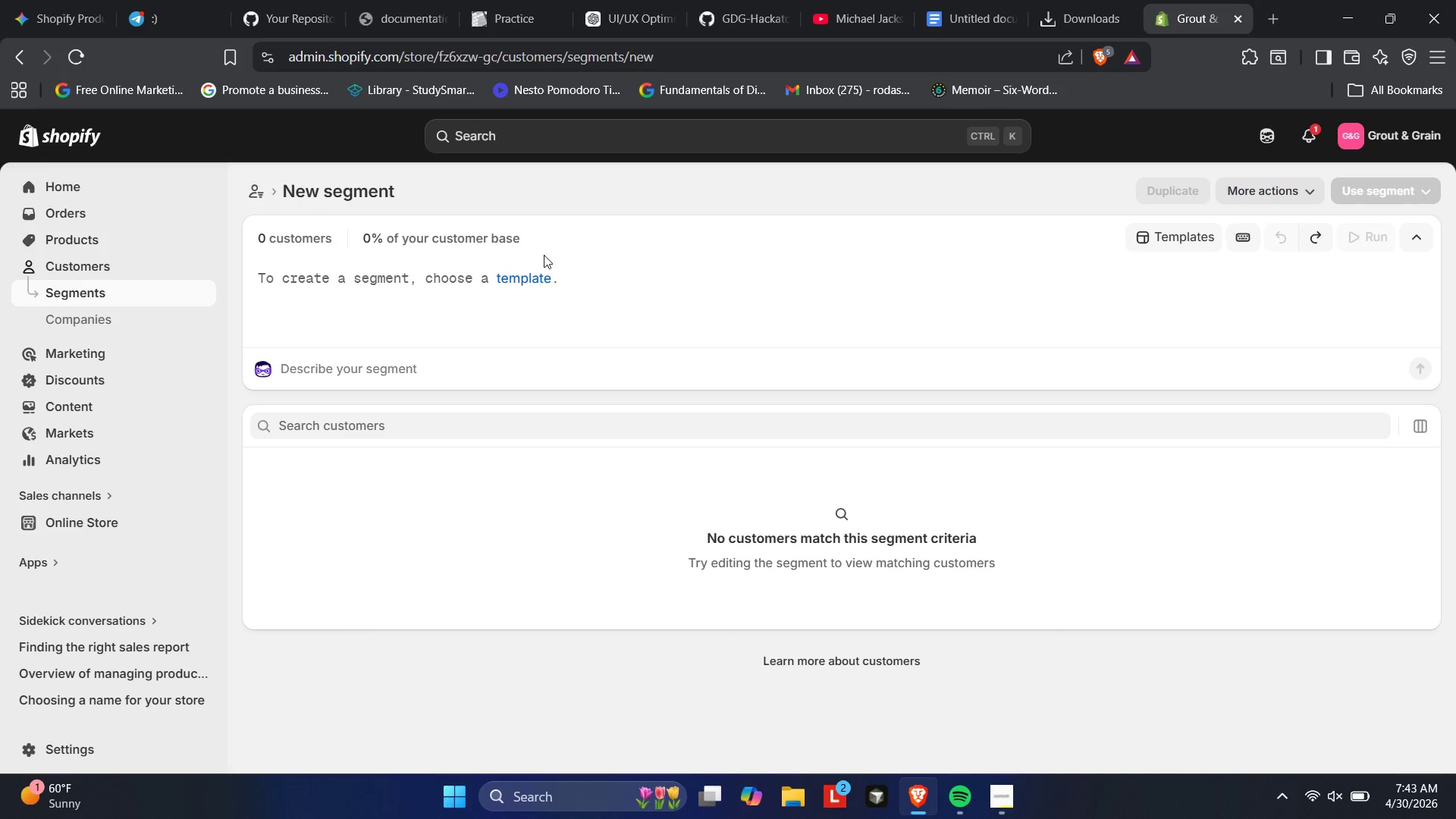 
left_click([543, 254])
 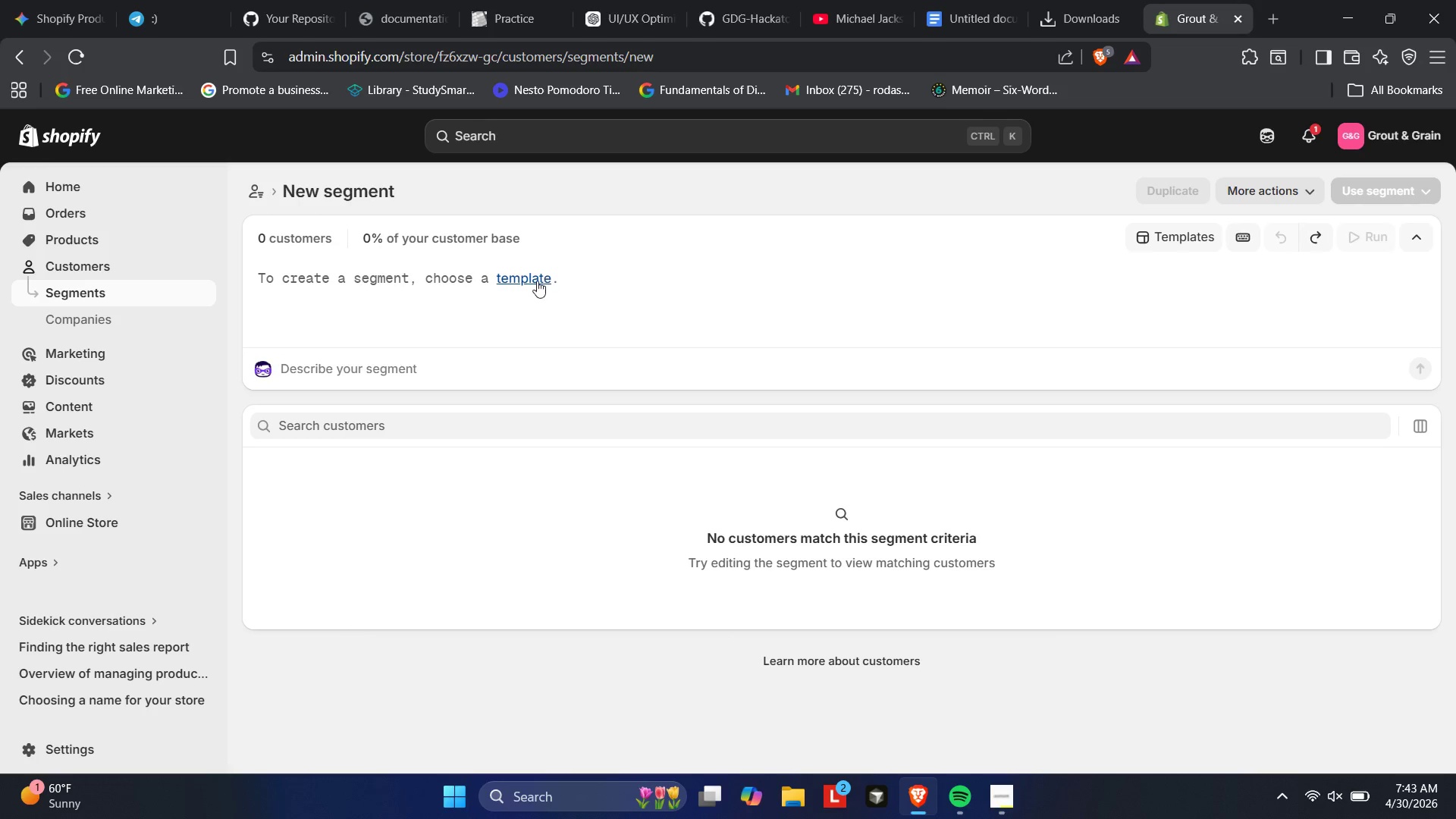 
left_click([537, 281])
 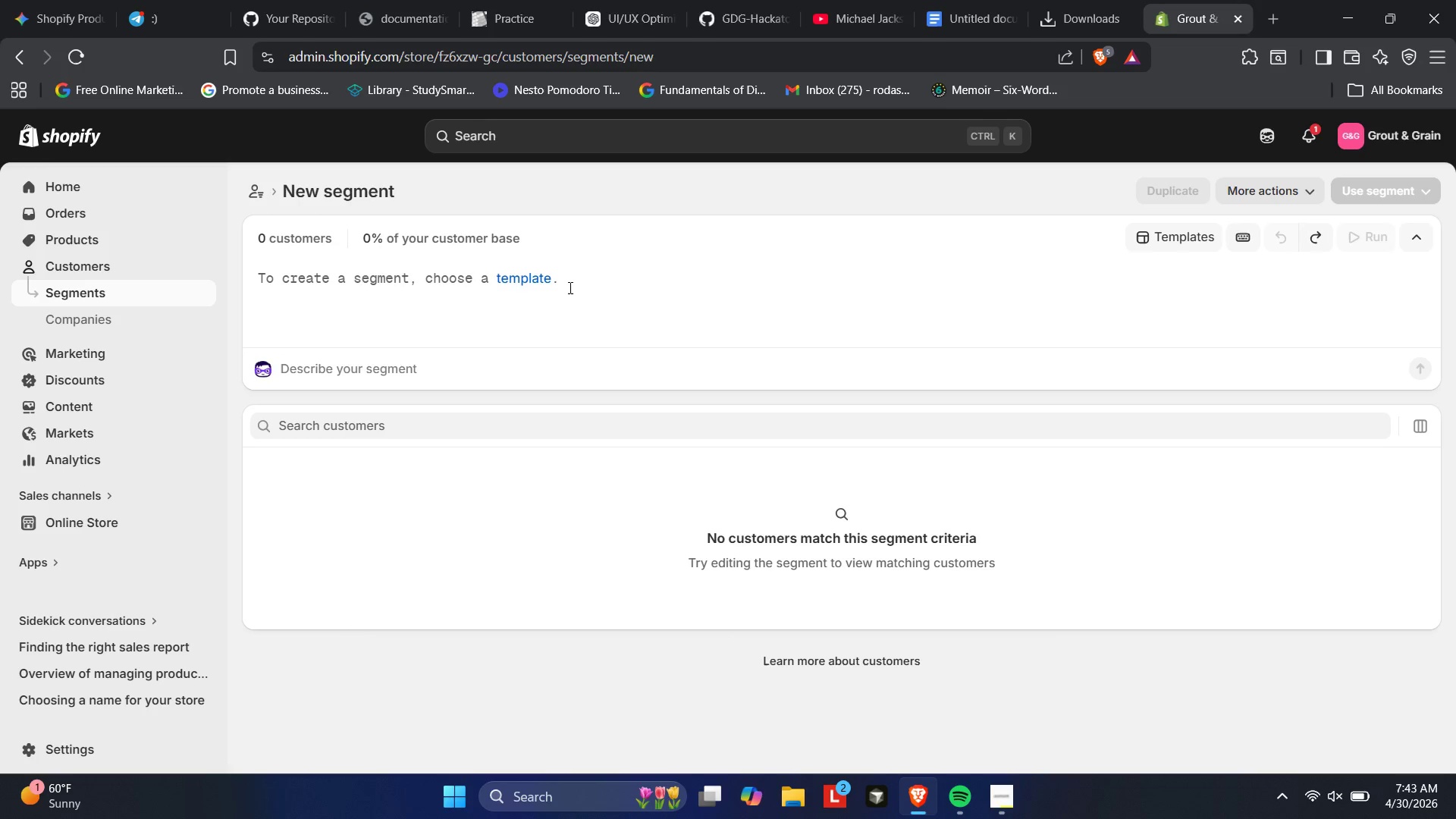 
left_click([532, 312])
 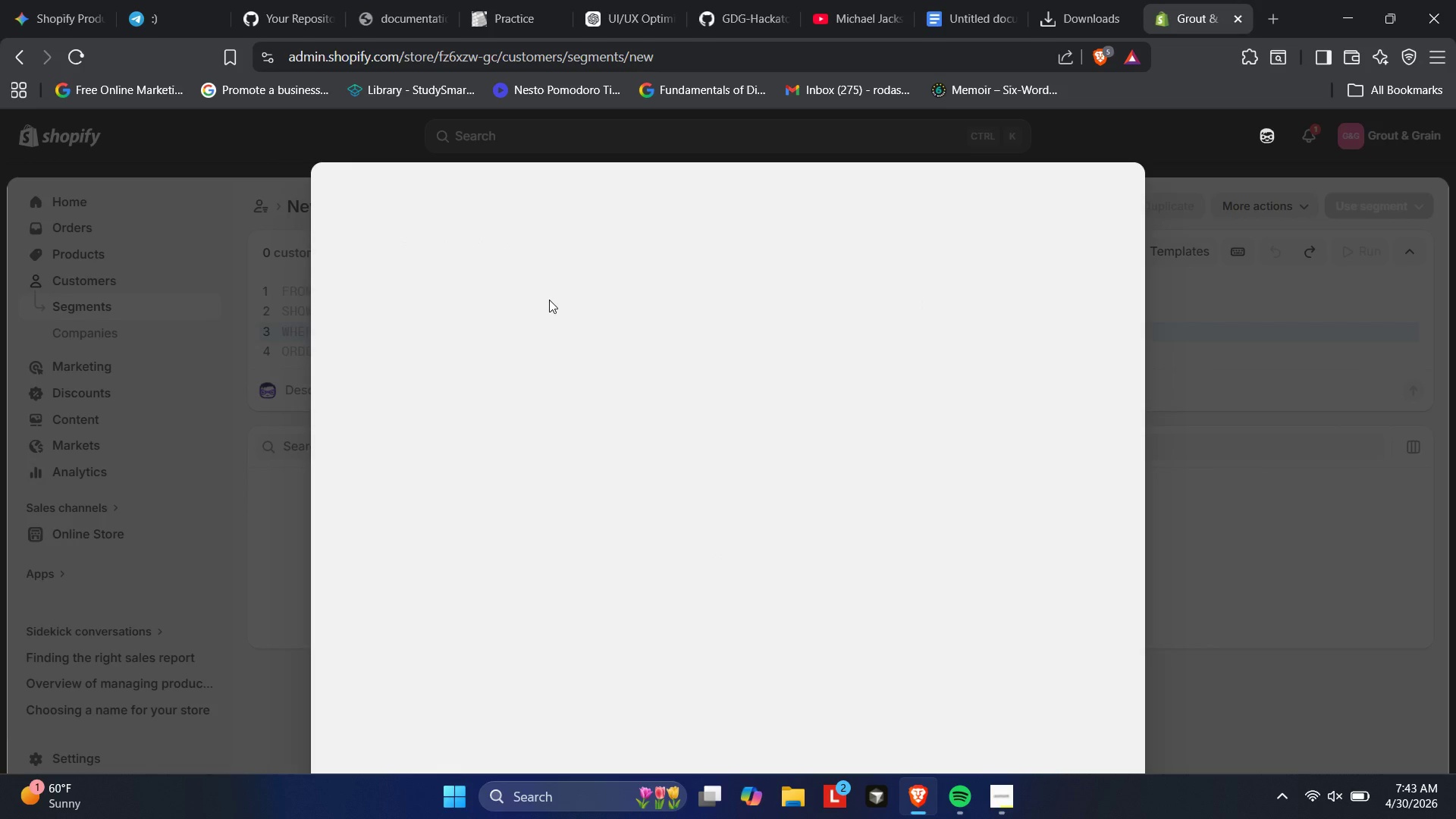 
wait(10.01)
 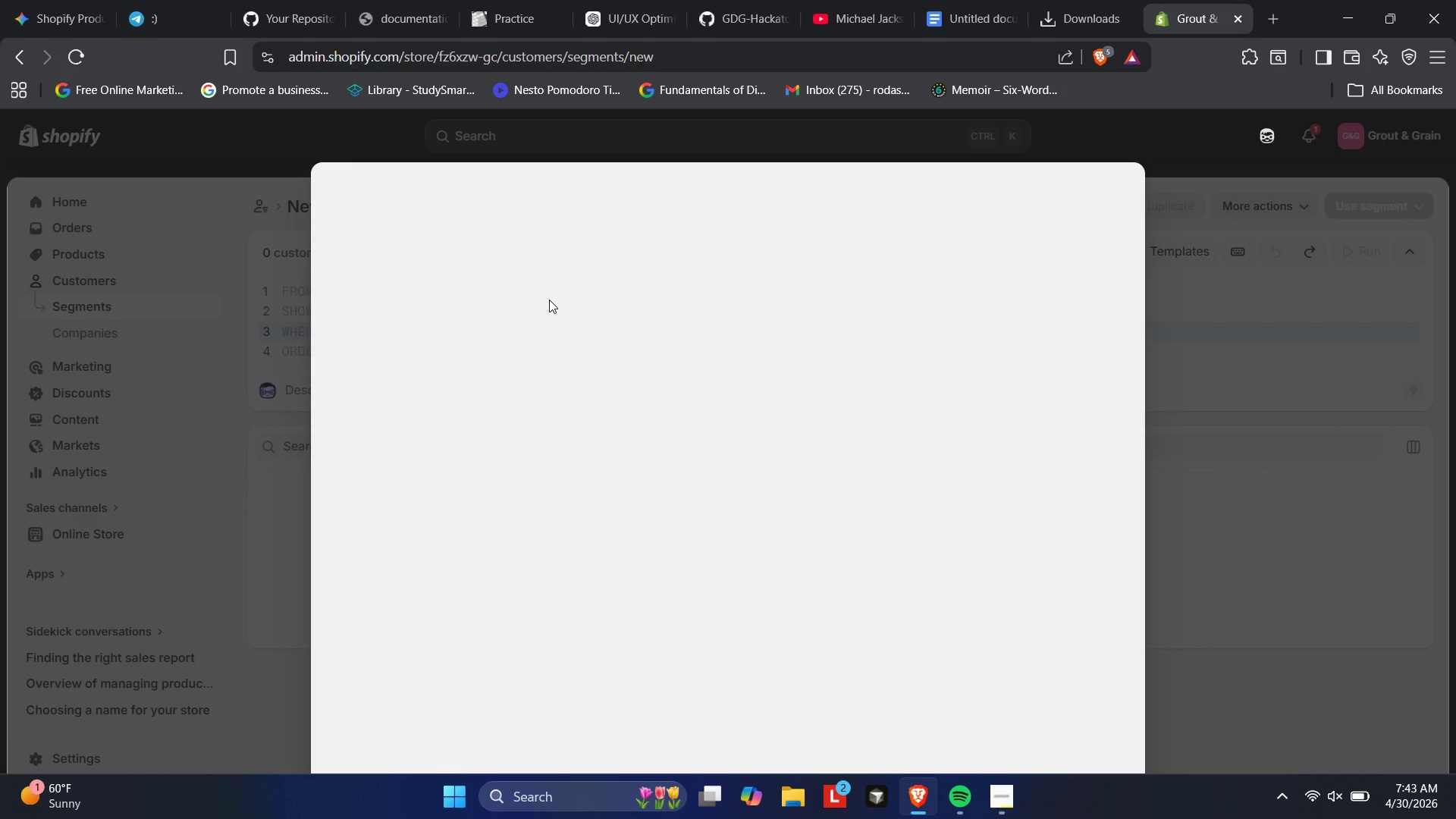 
left_click([206, 221])
 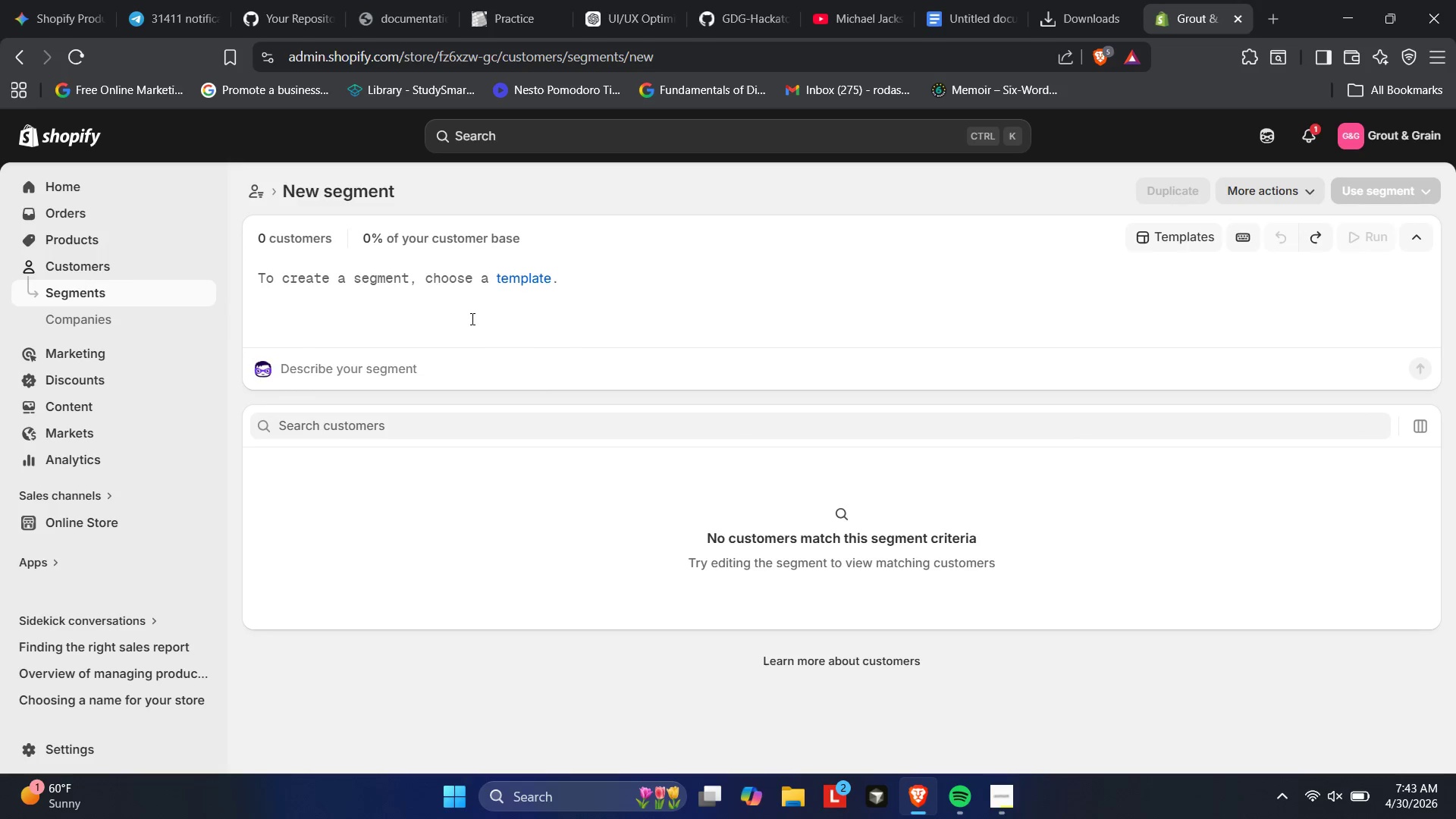 
left_click([468, 318])
 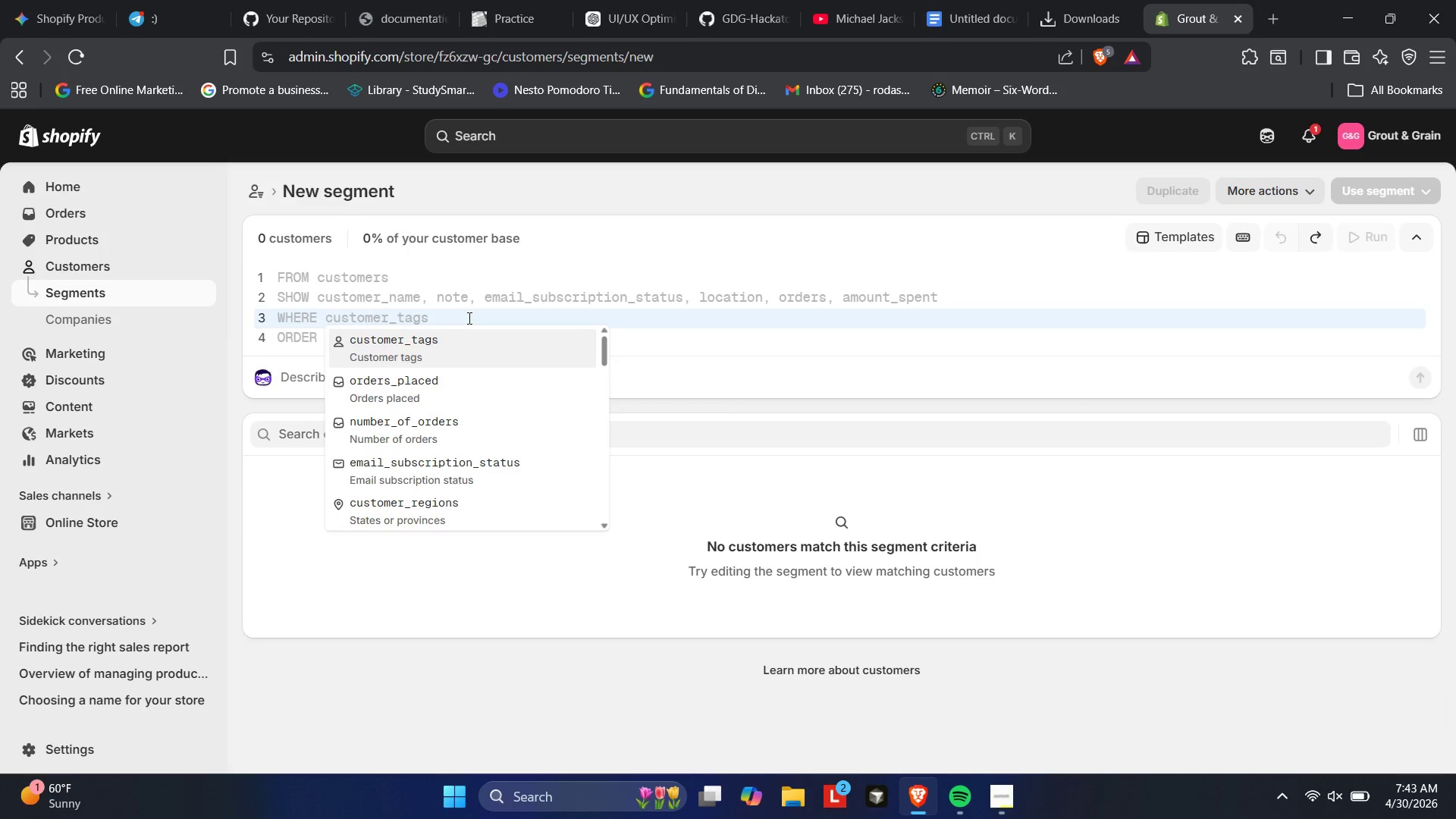 
type(customer_tags)
 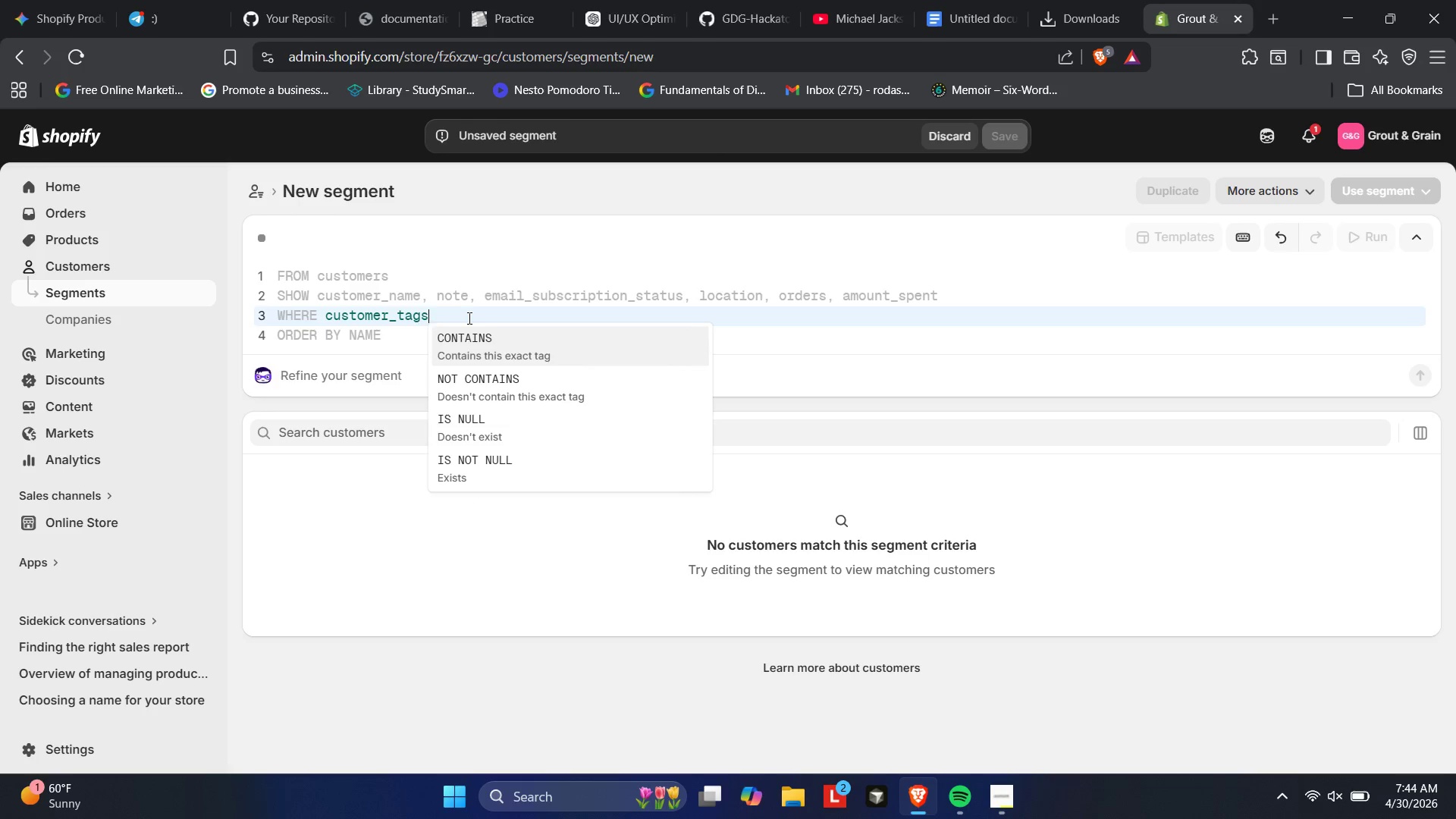 
type( CONTAINS ')
key(Backspace)
key(Backspace)
type(Style: )
key(Backspace)
type(Modern)
 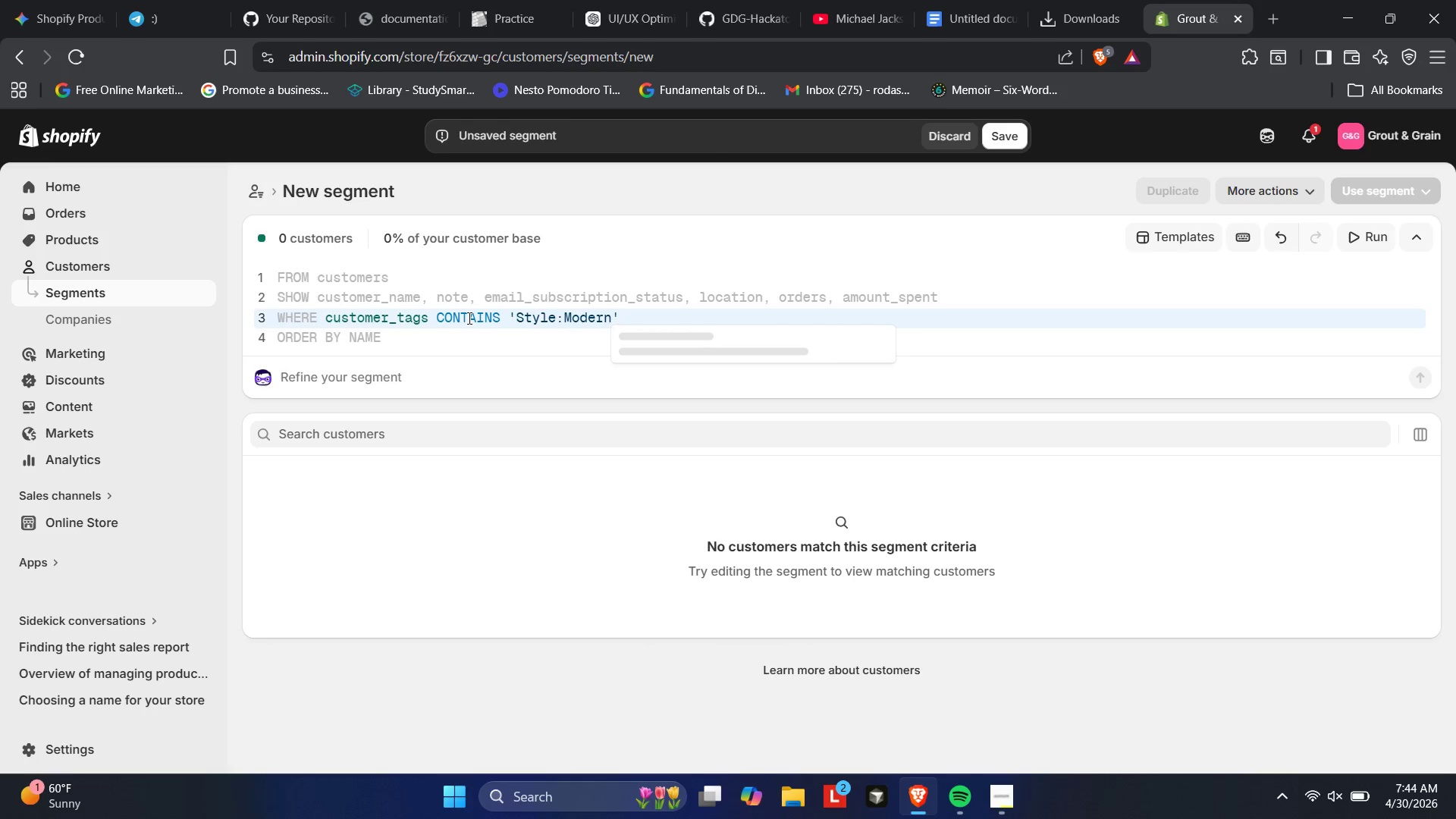 
type(Farmhouse)
 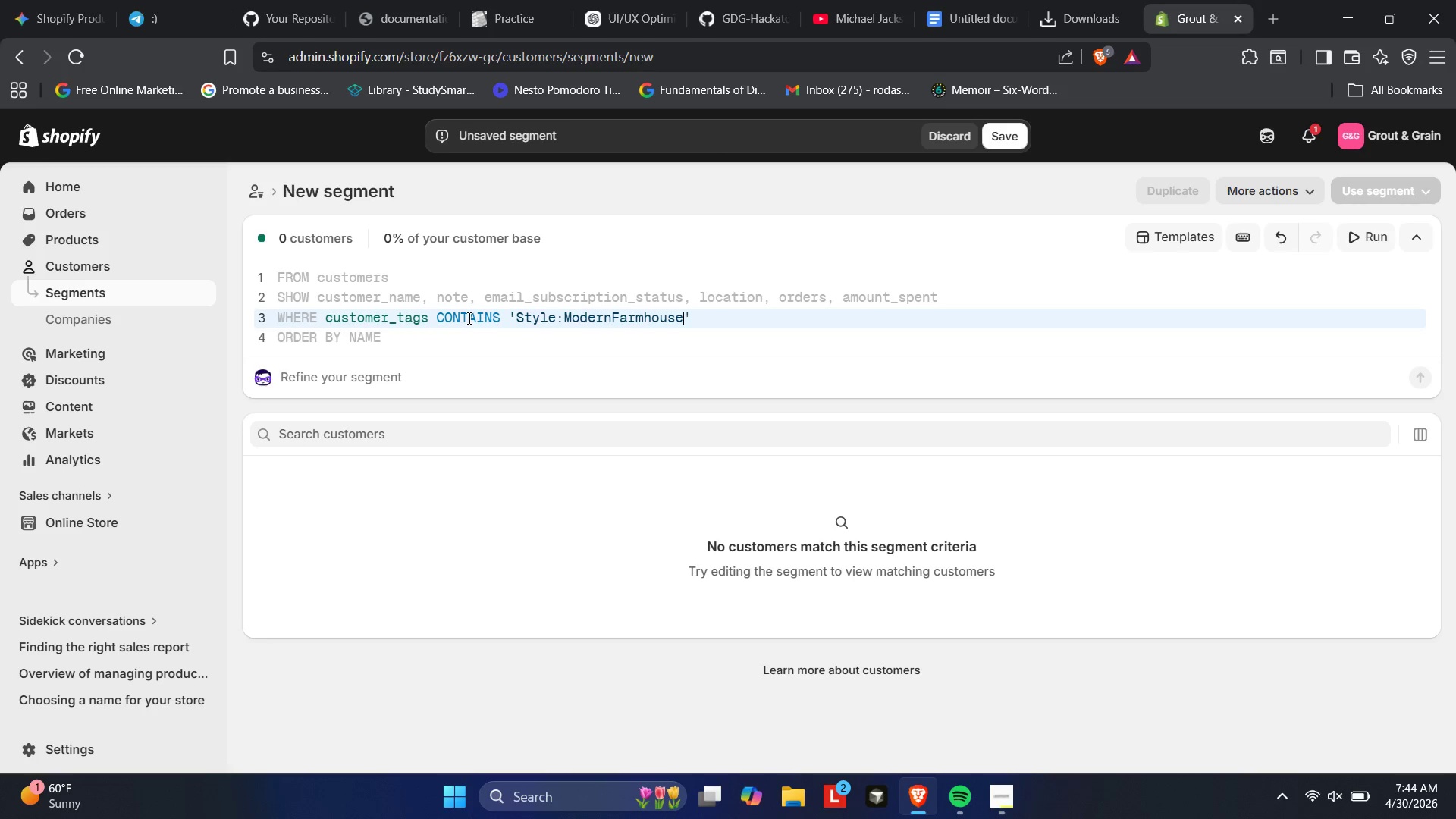 
wait(14.84)
 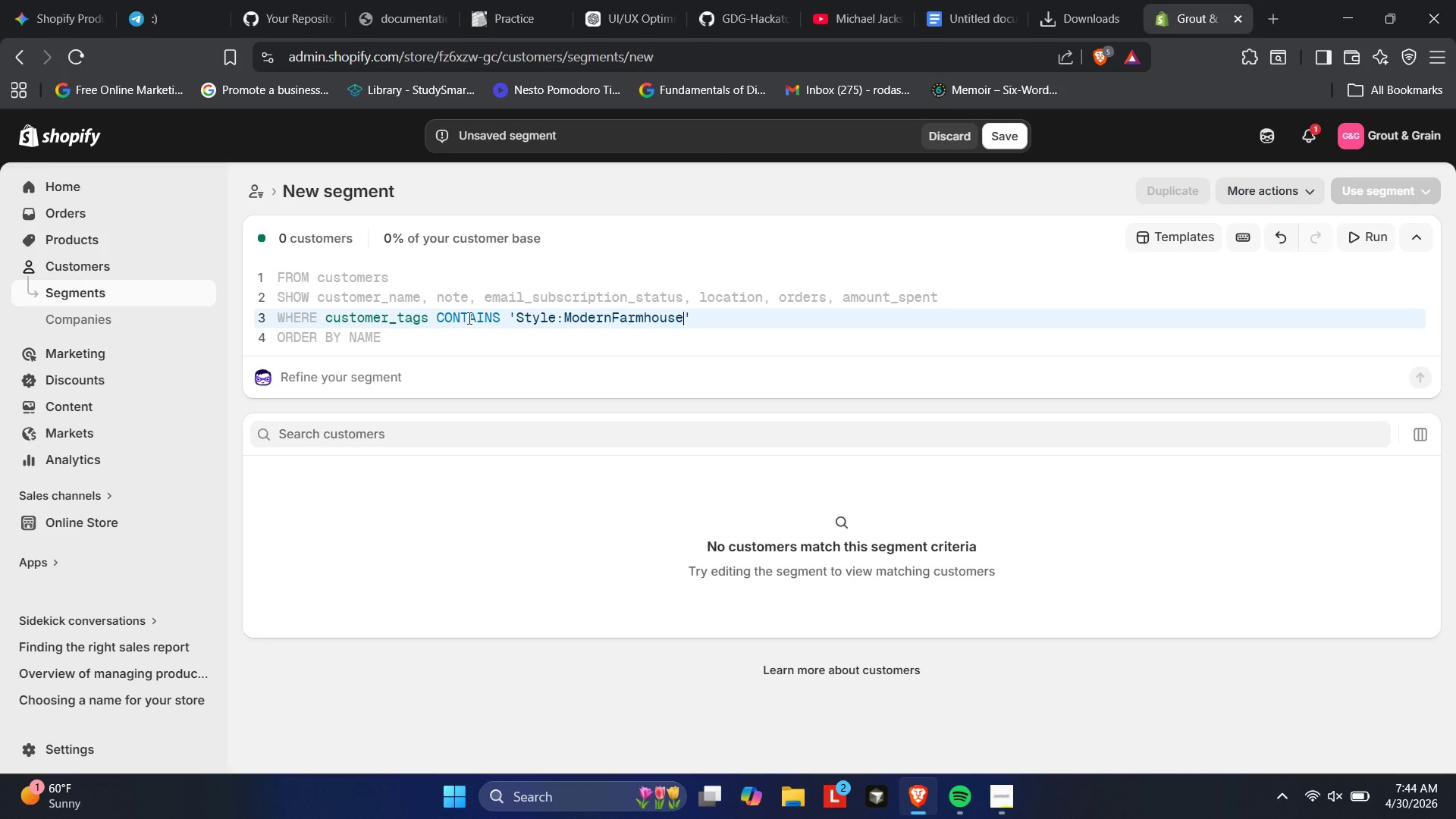 
left_click([1379, 236])
 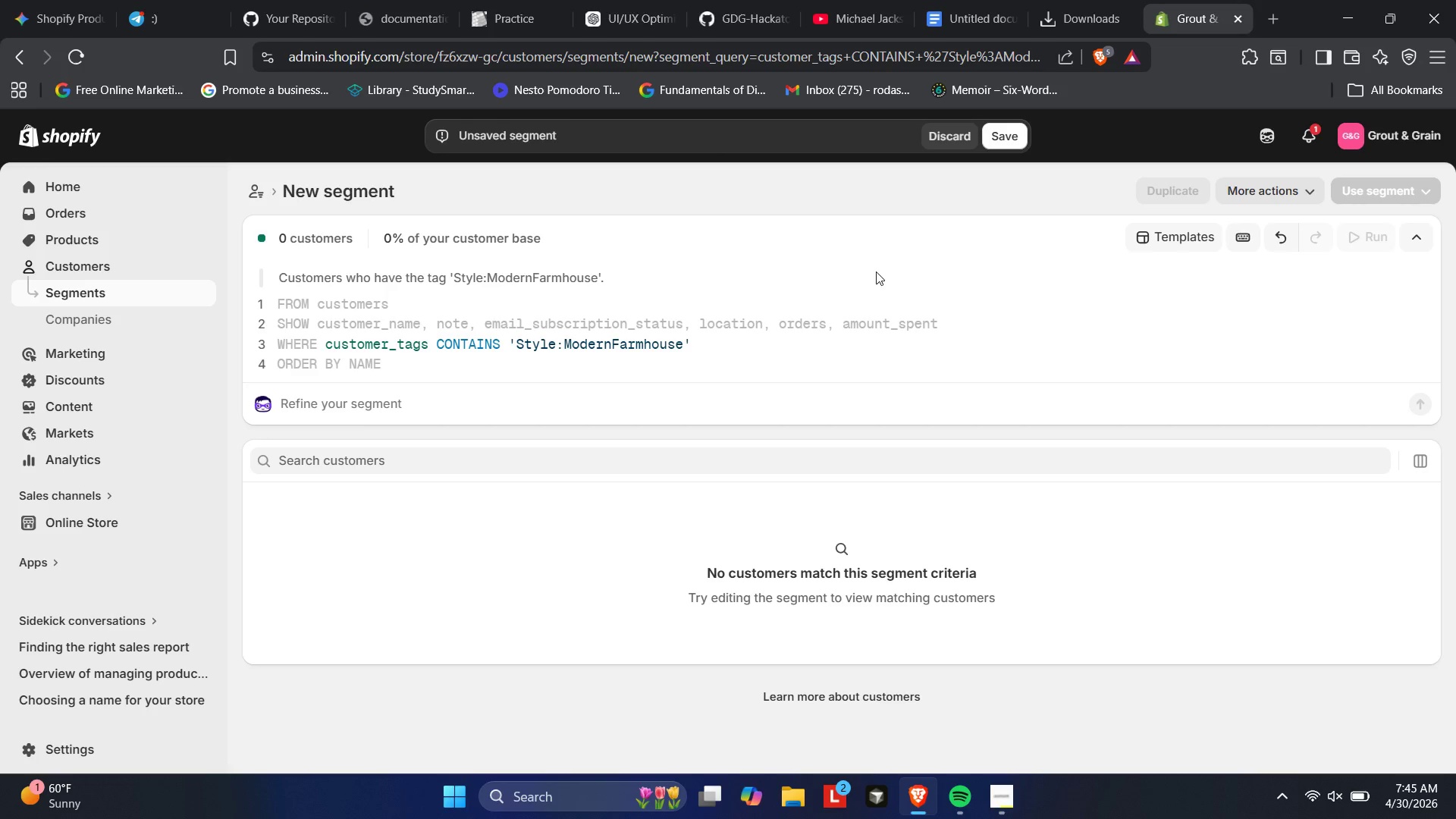 
wait(30.83)
 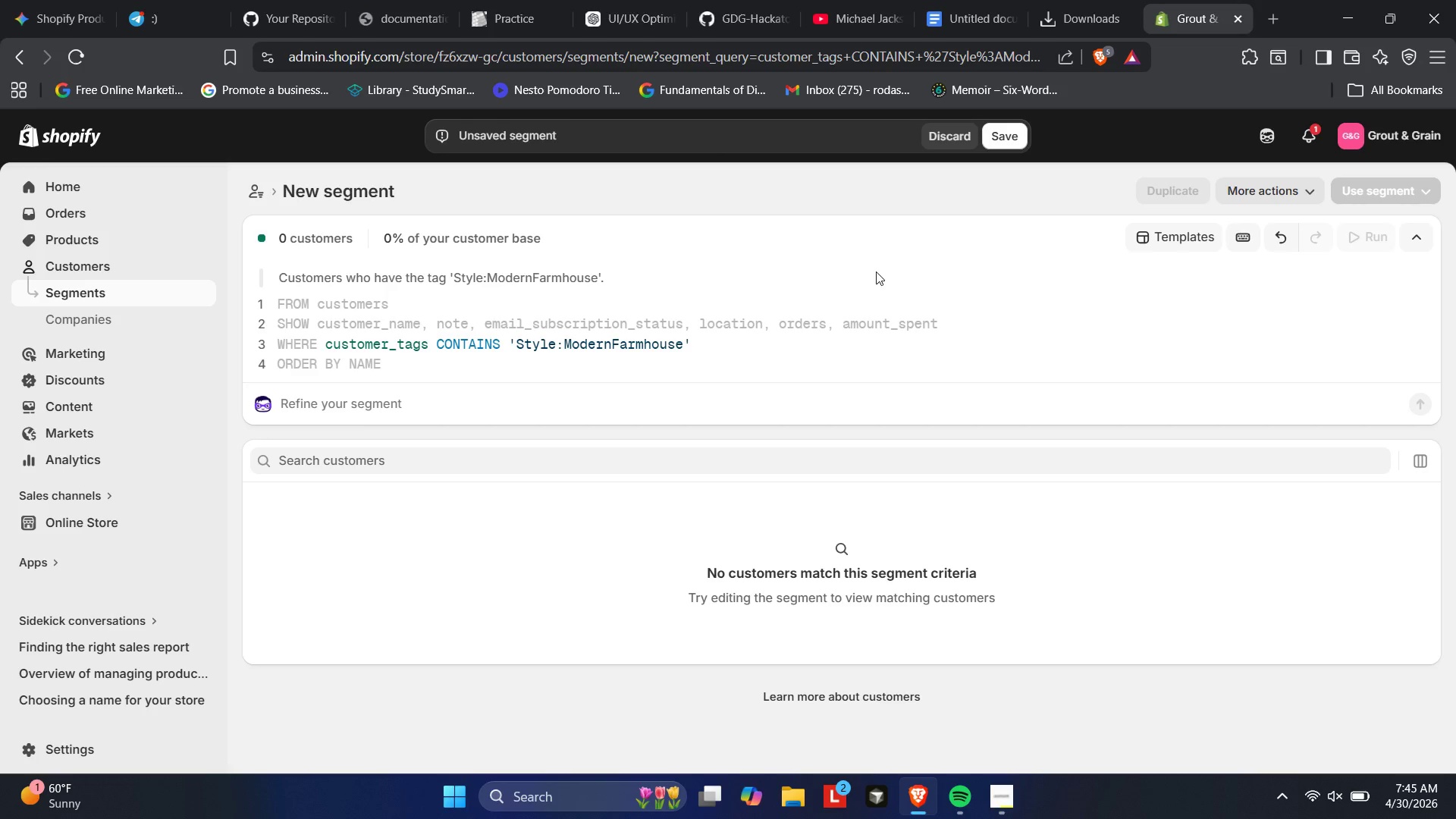 
left_click([1014, 124])
 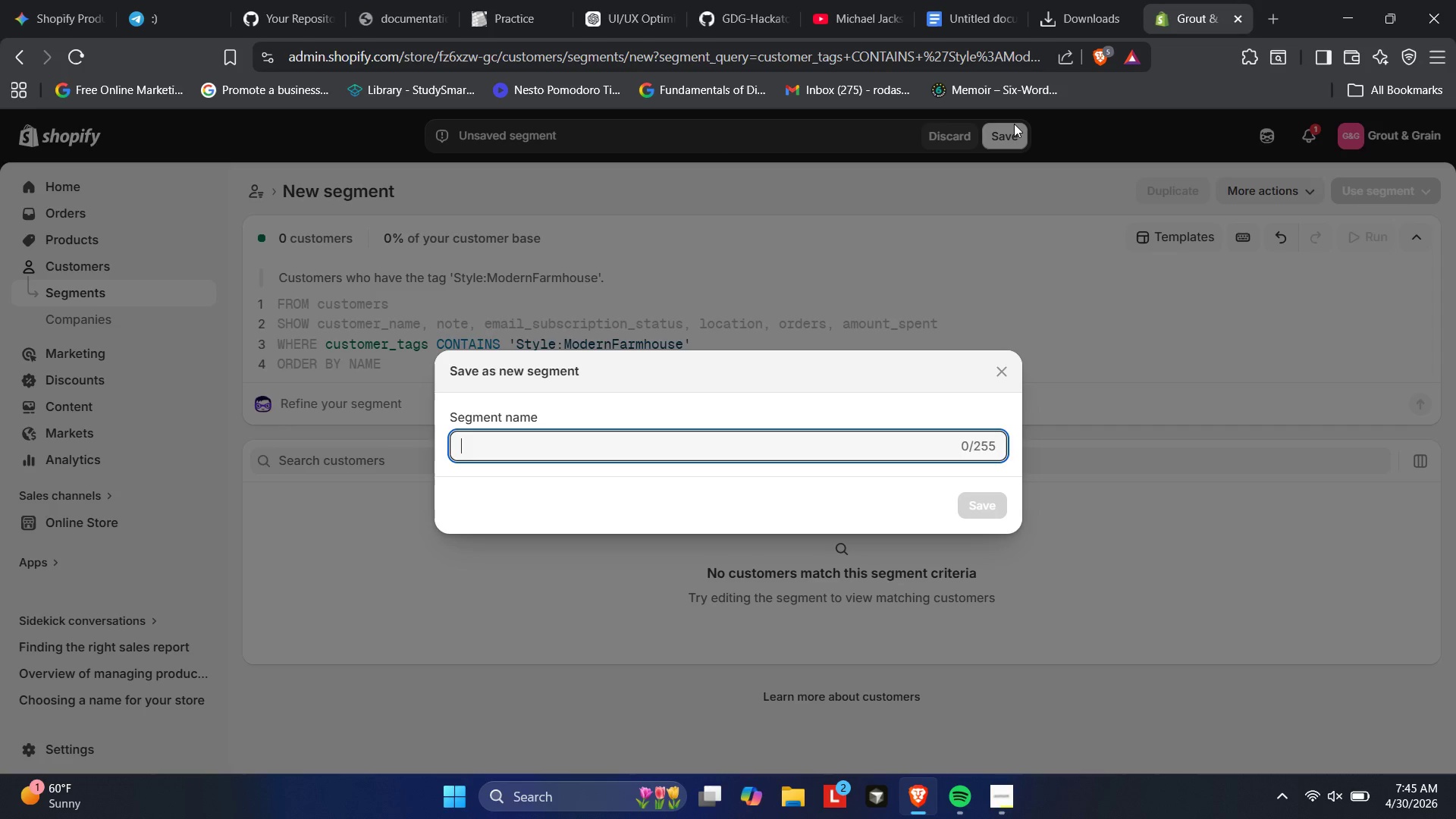 
type(Modern Famhouse Style Segment)
 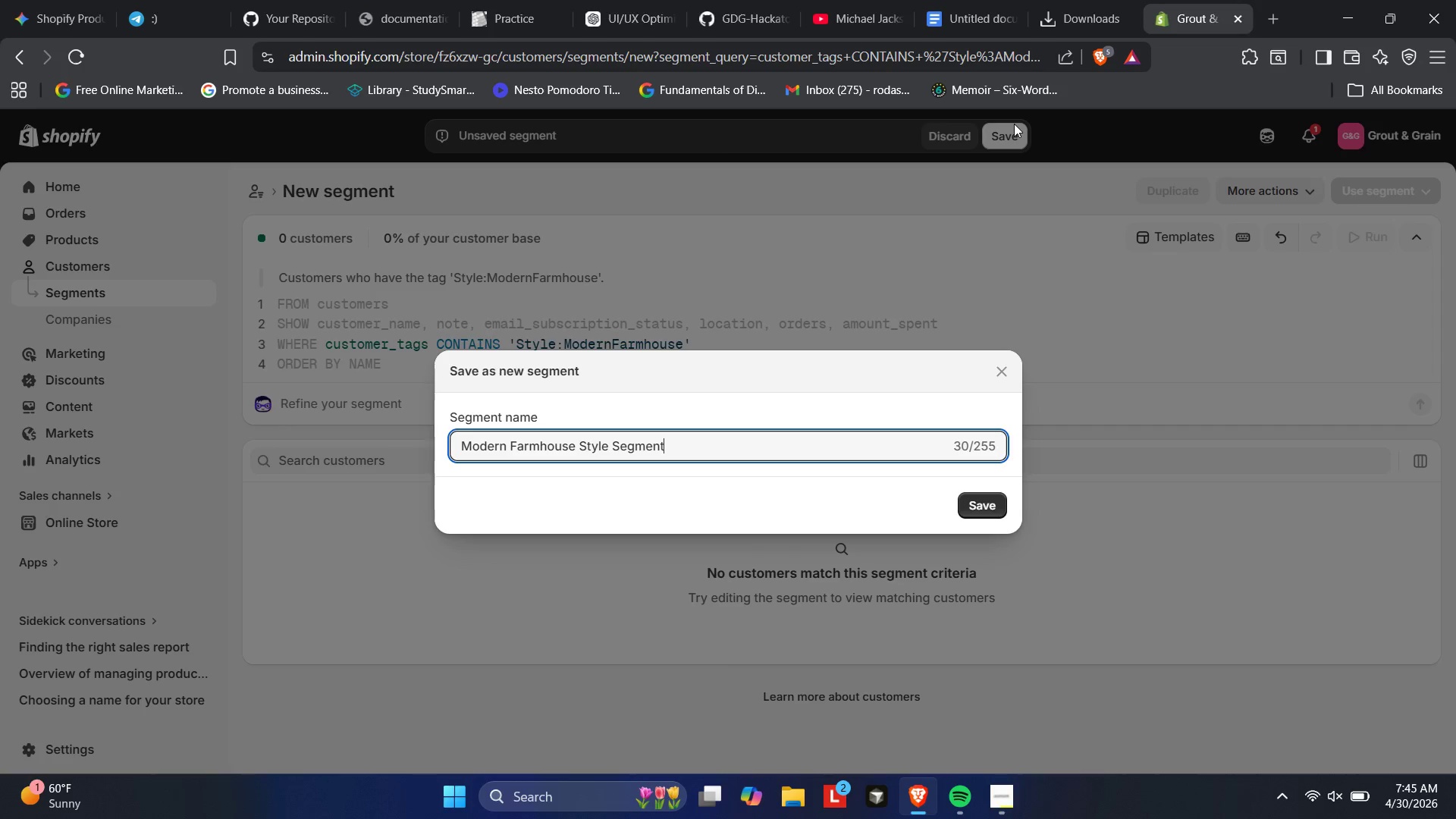 
left_click([974, 507])
 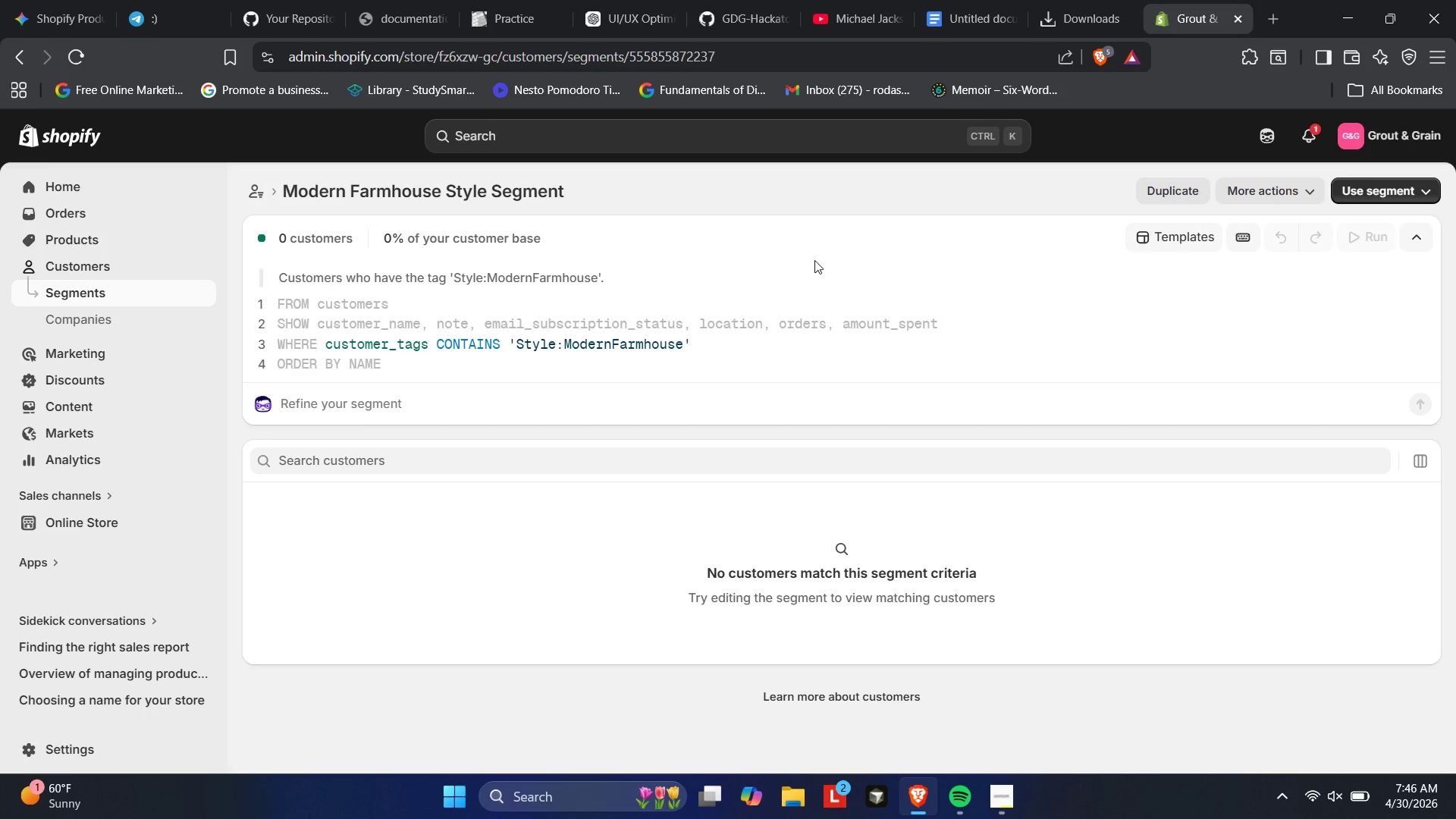 
wait(49.28)
 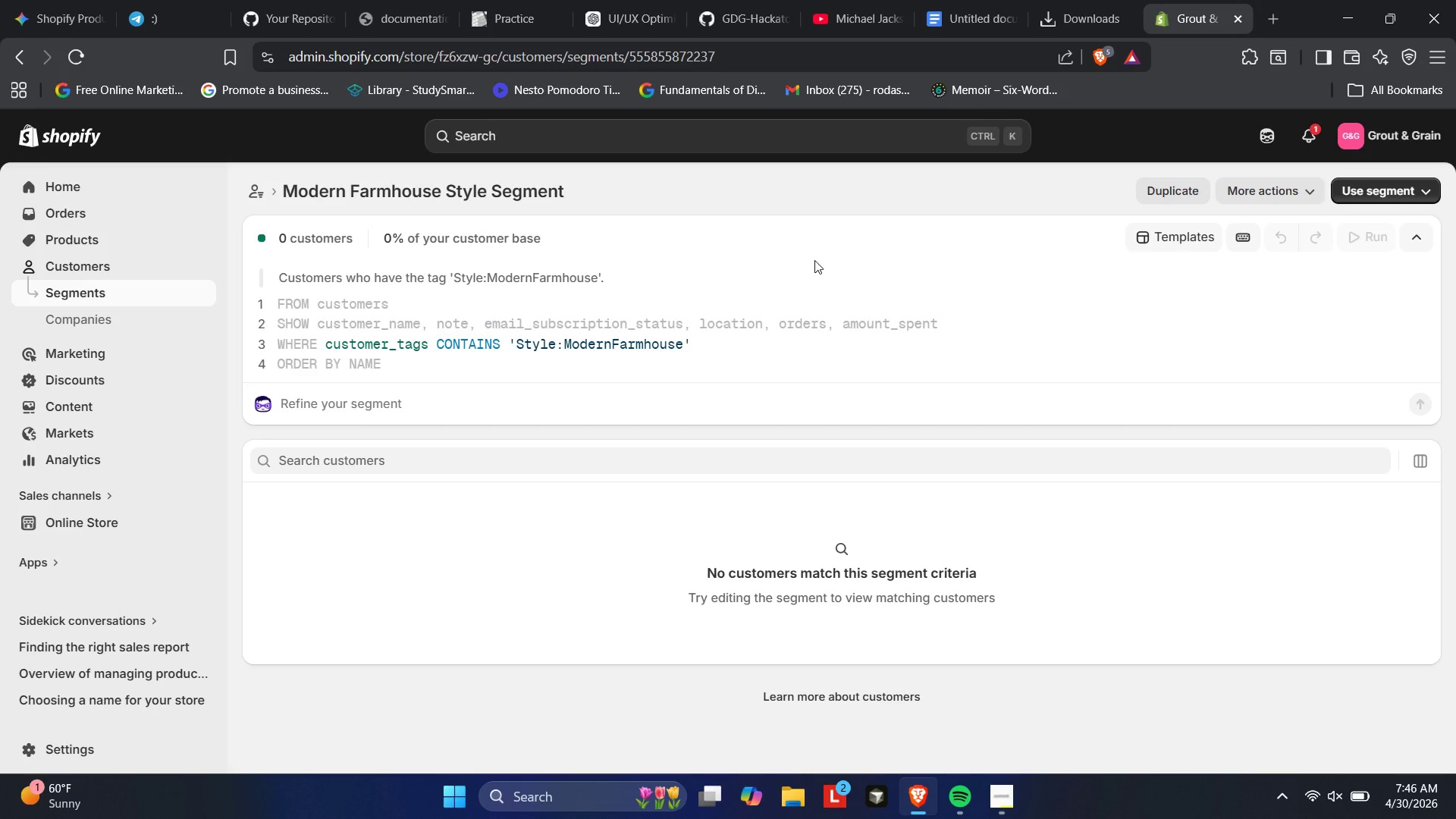 
left_click([64, 295])
 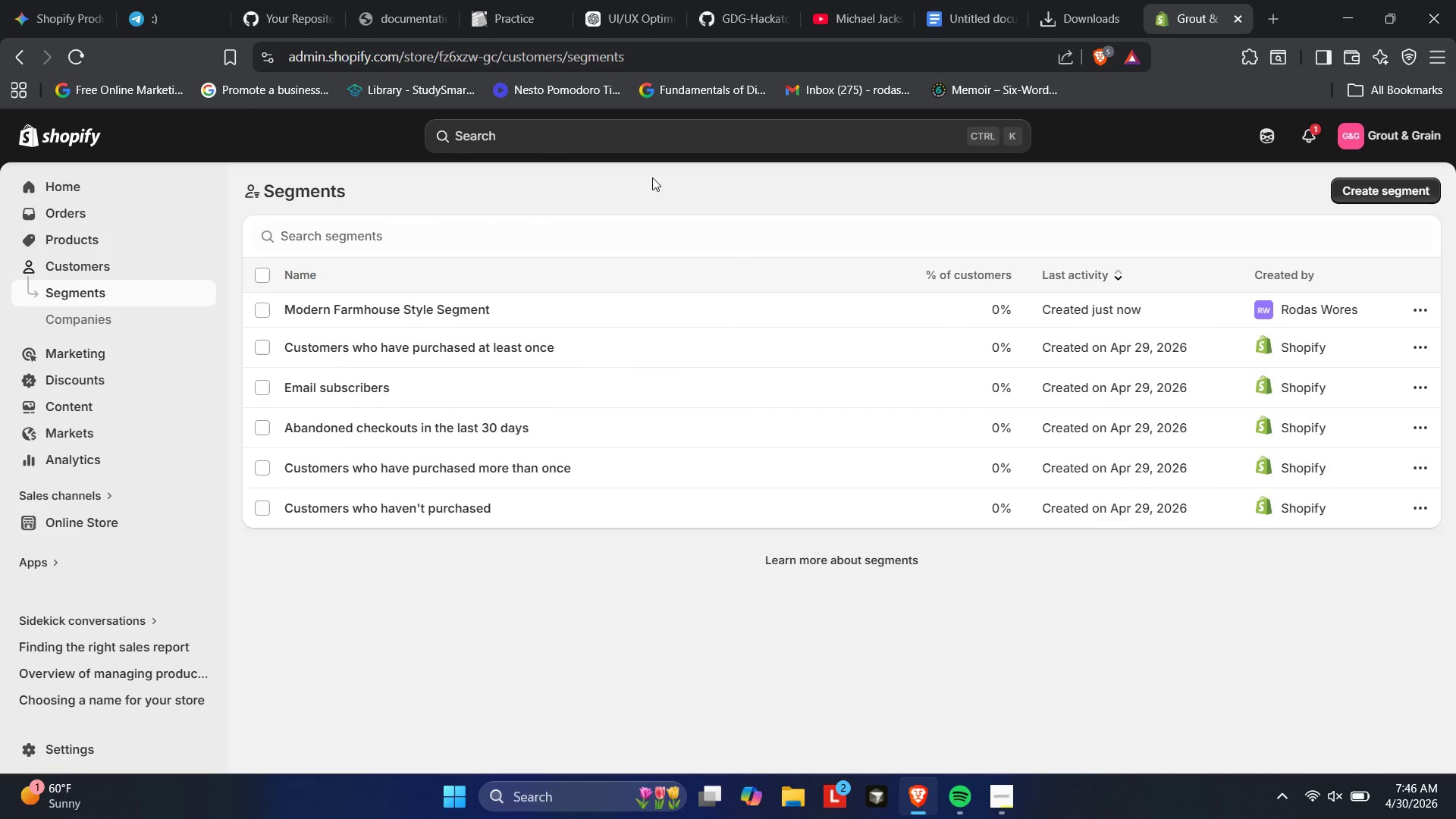 
wait(11.89)
 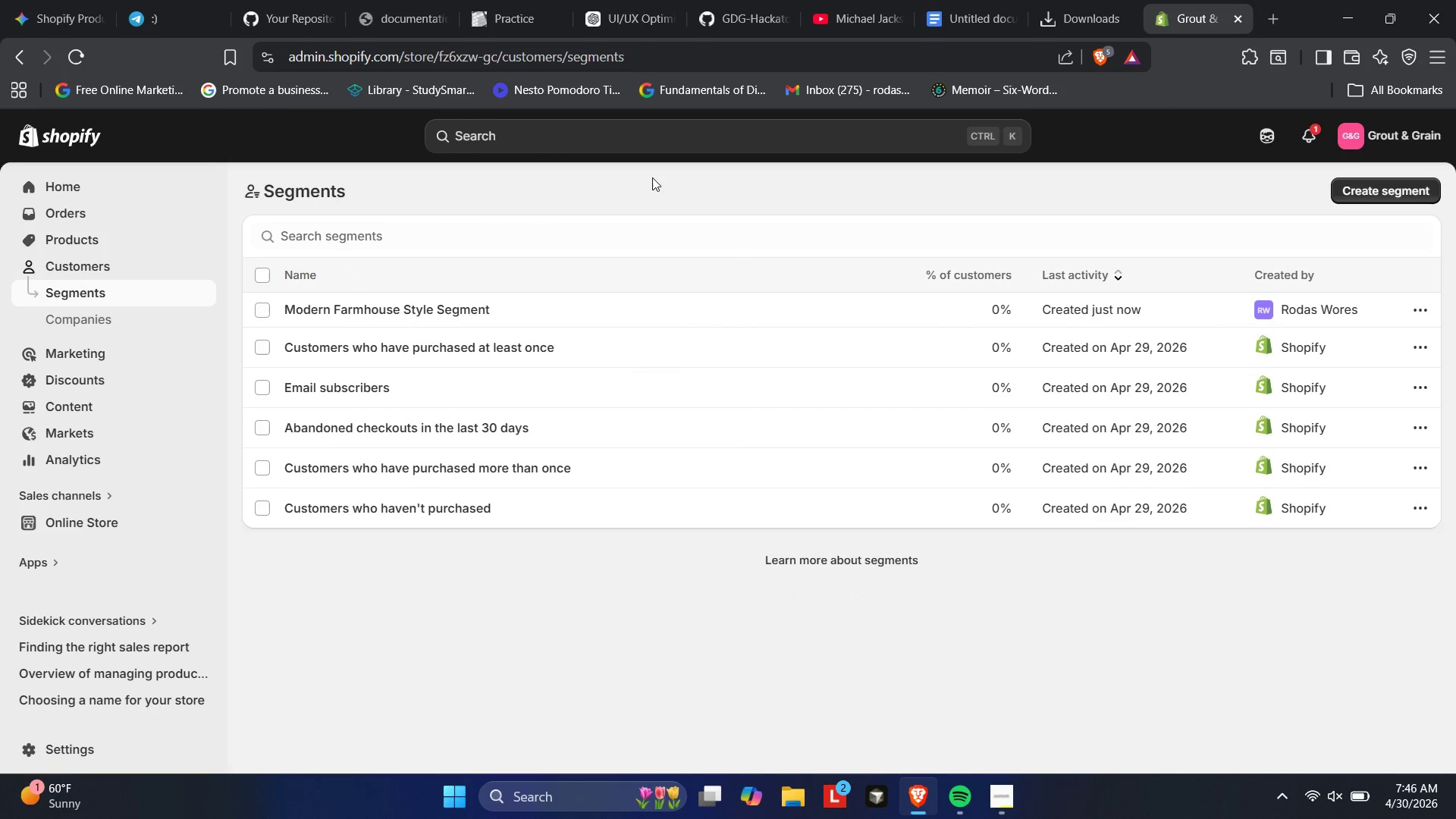 
left_click([1418, 305])
 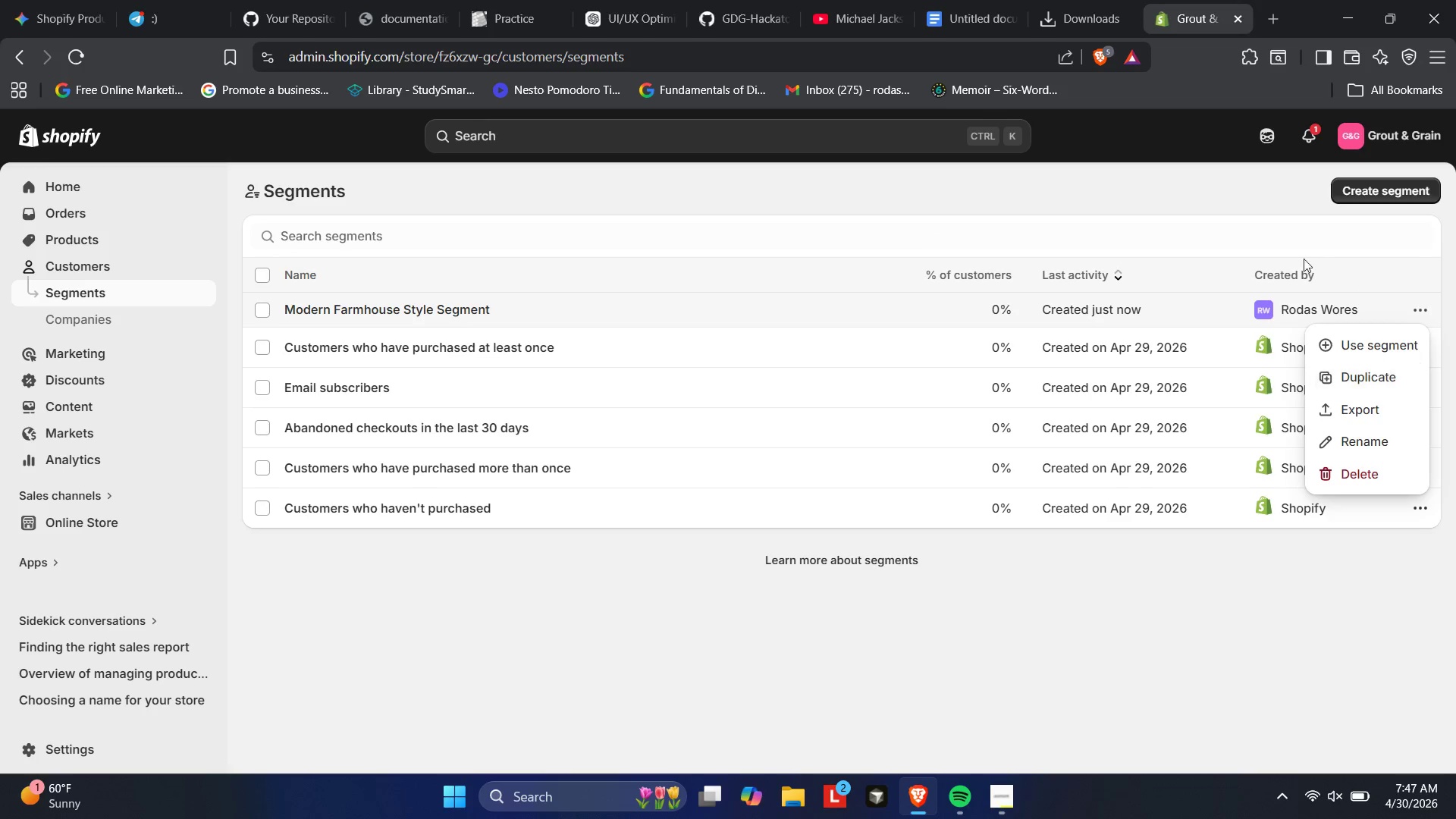 
left_click([1256, 221])
 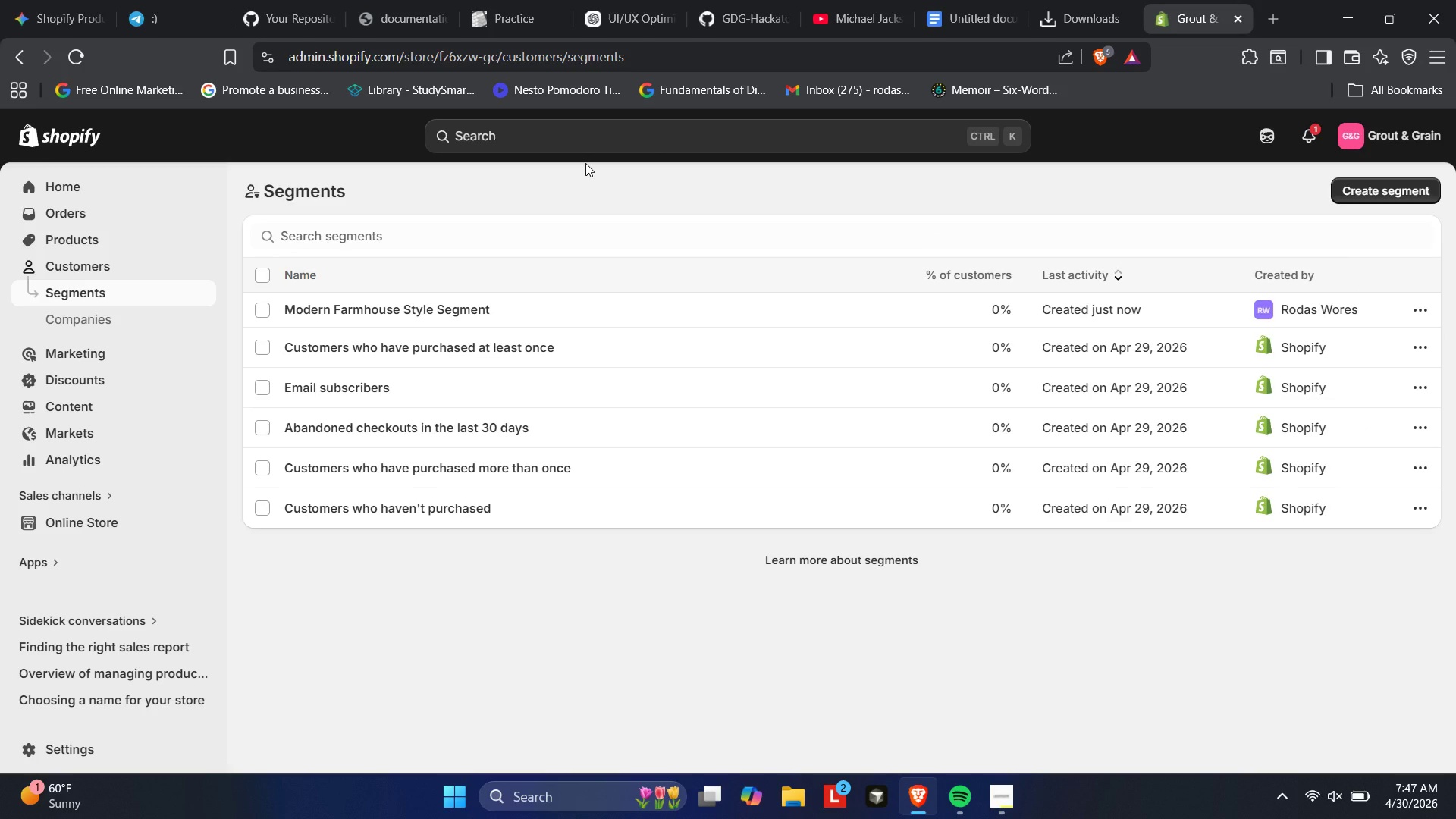 
wait(9.91)
 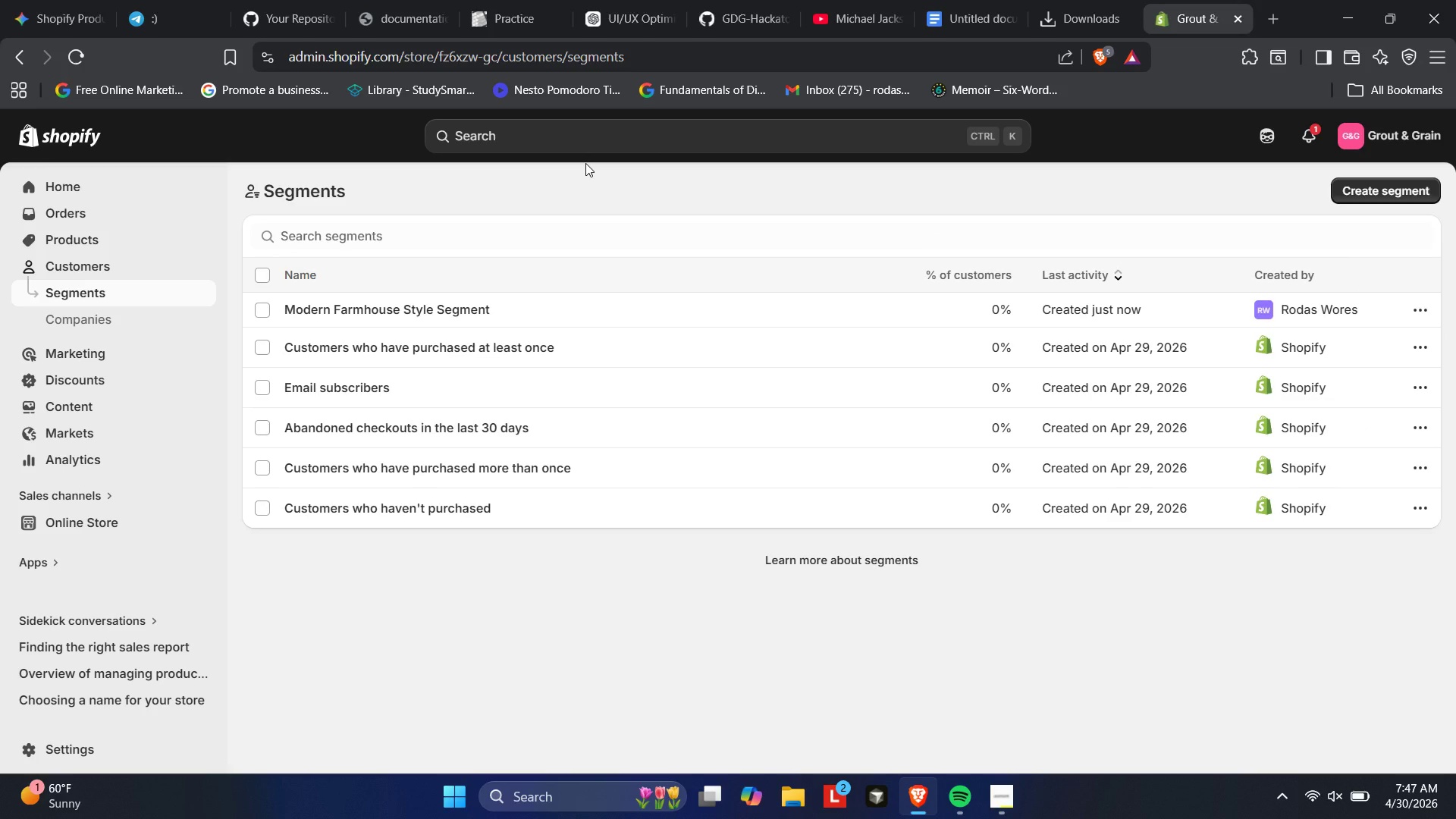 
left_click([321, 240])
 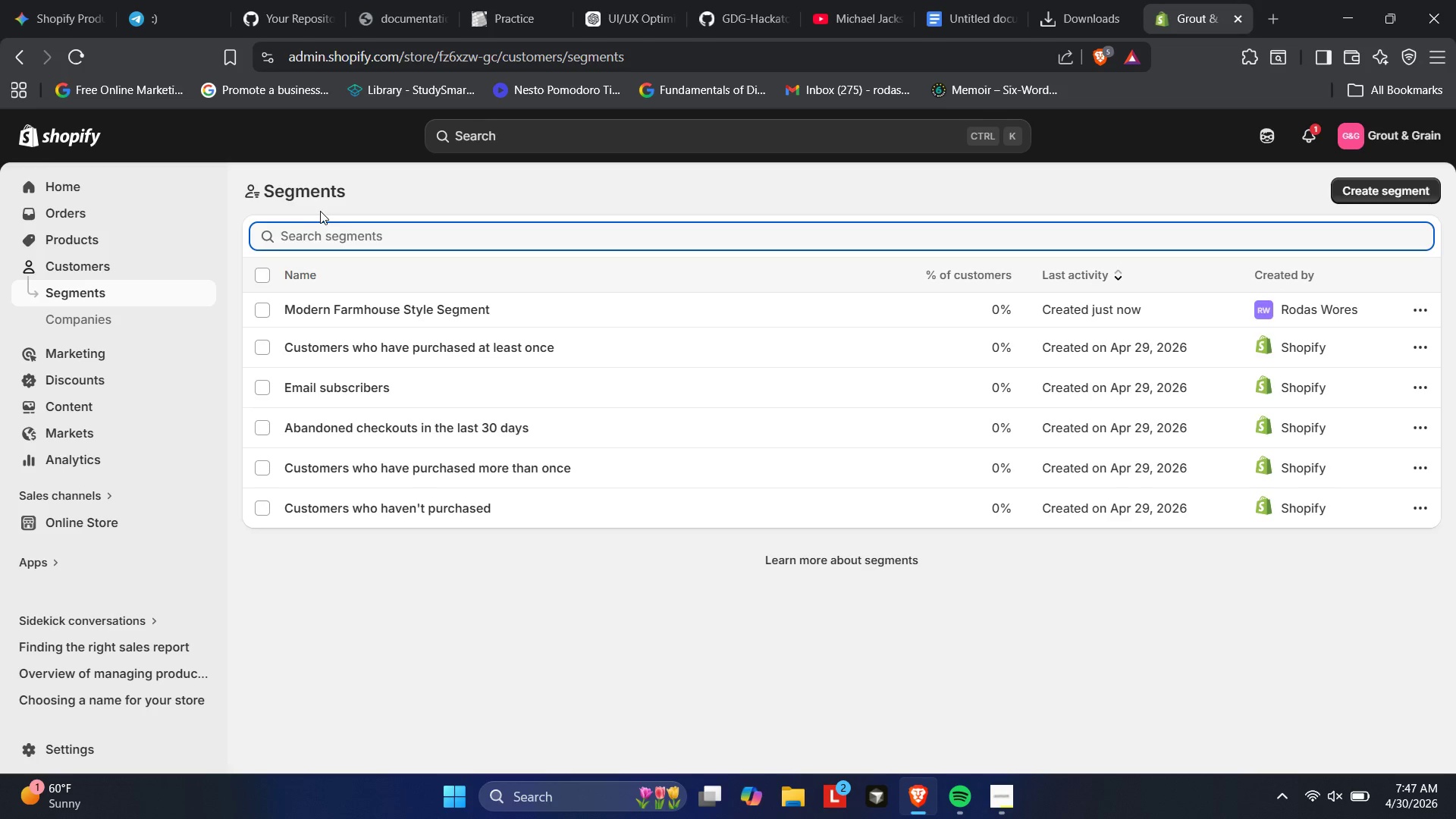 
wait(15.38)
 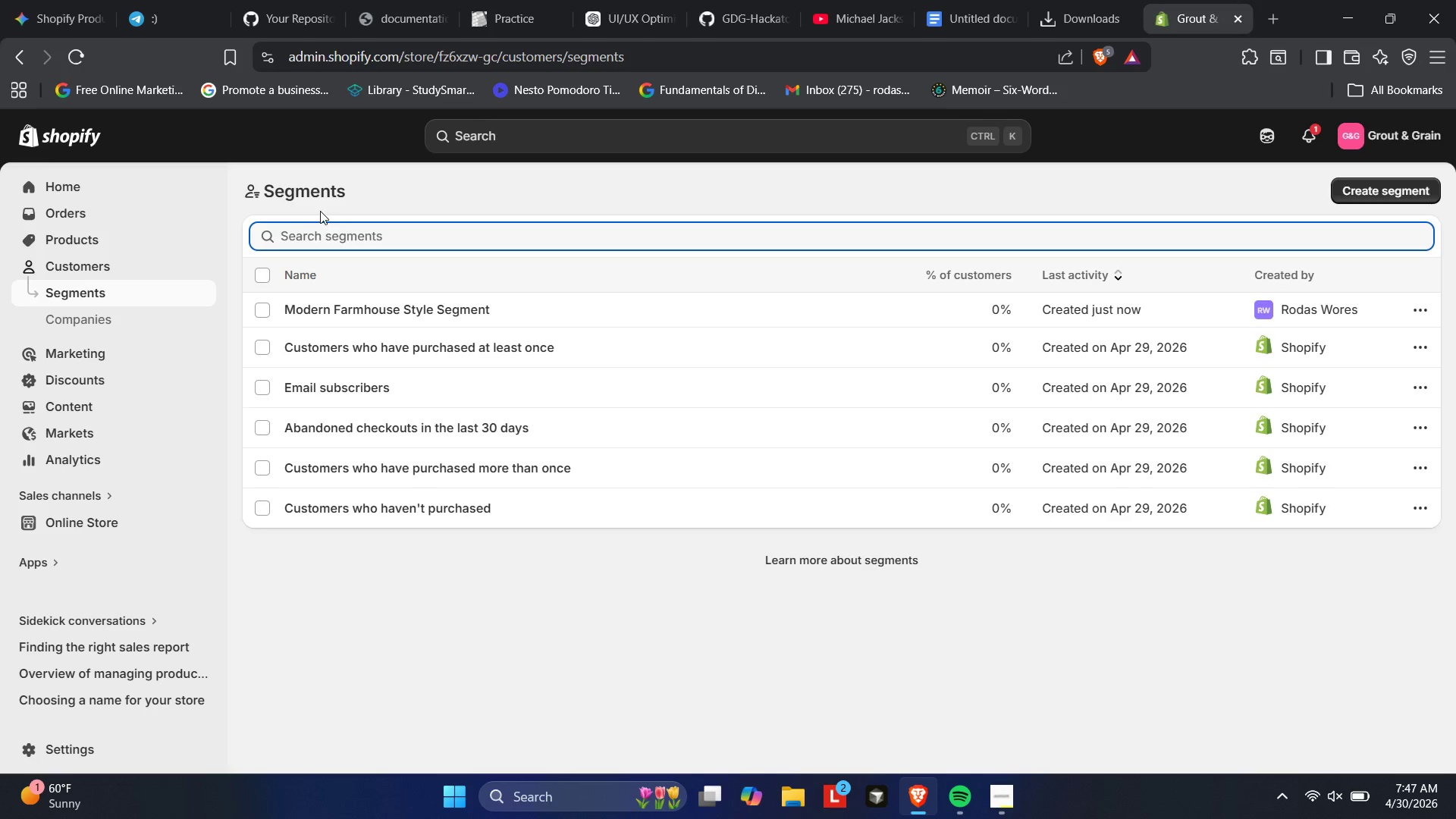 
type(cu)
 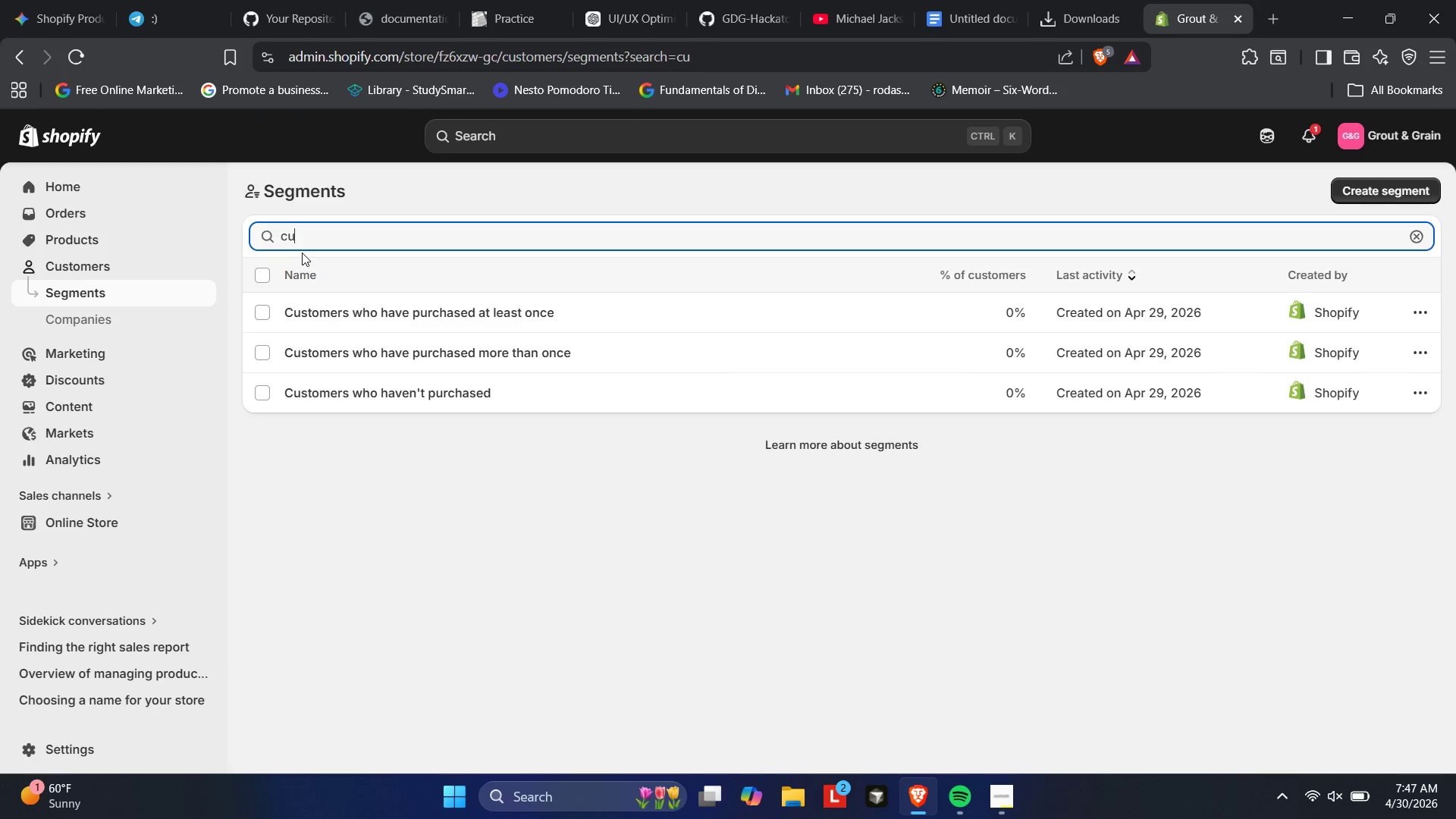 
wait(7.56)
 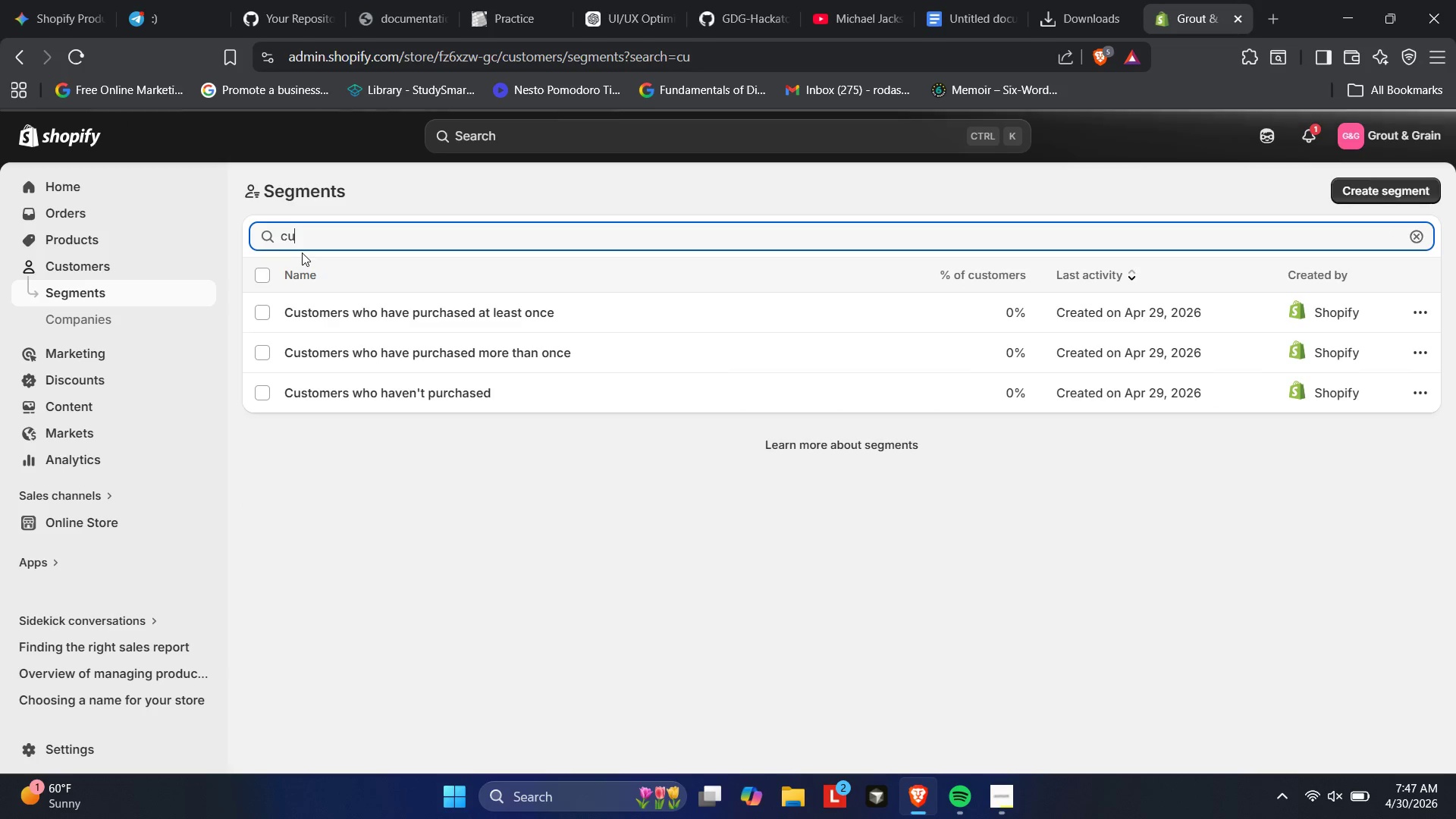 
type(stomer)
 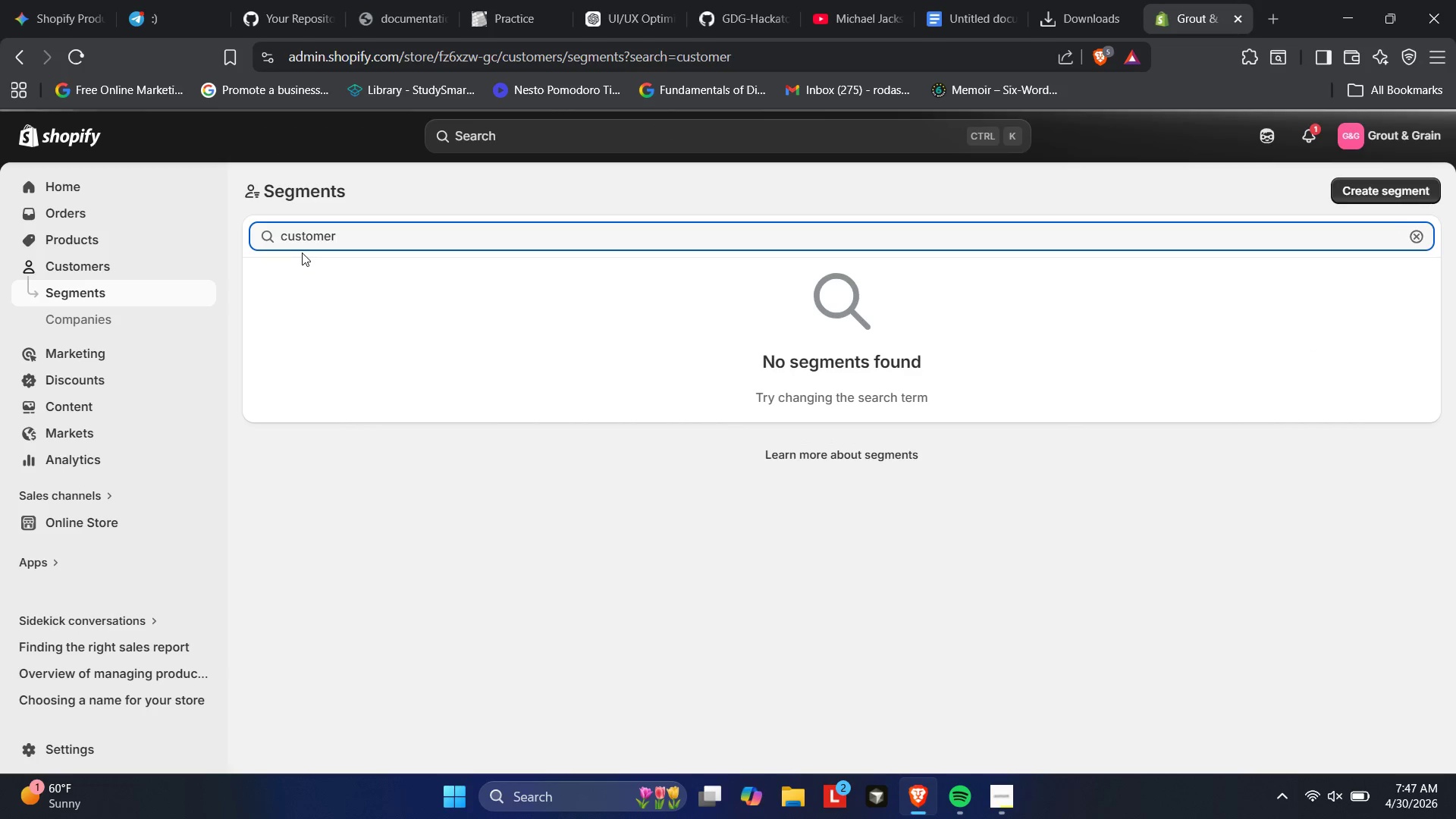 
hold_key(key=Backspace, duration=0.69)
 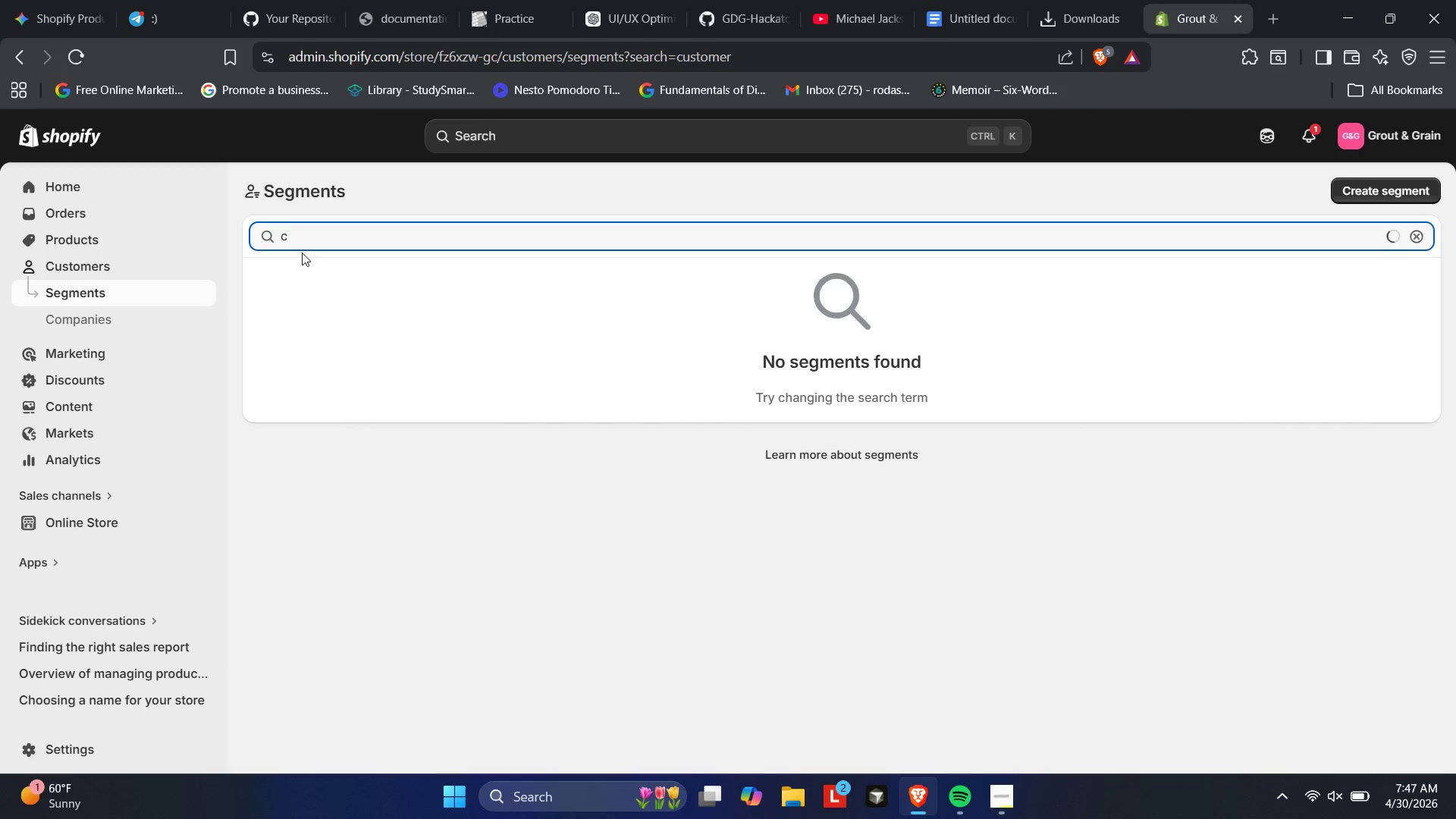 
key(Backspace)
 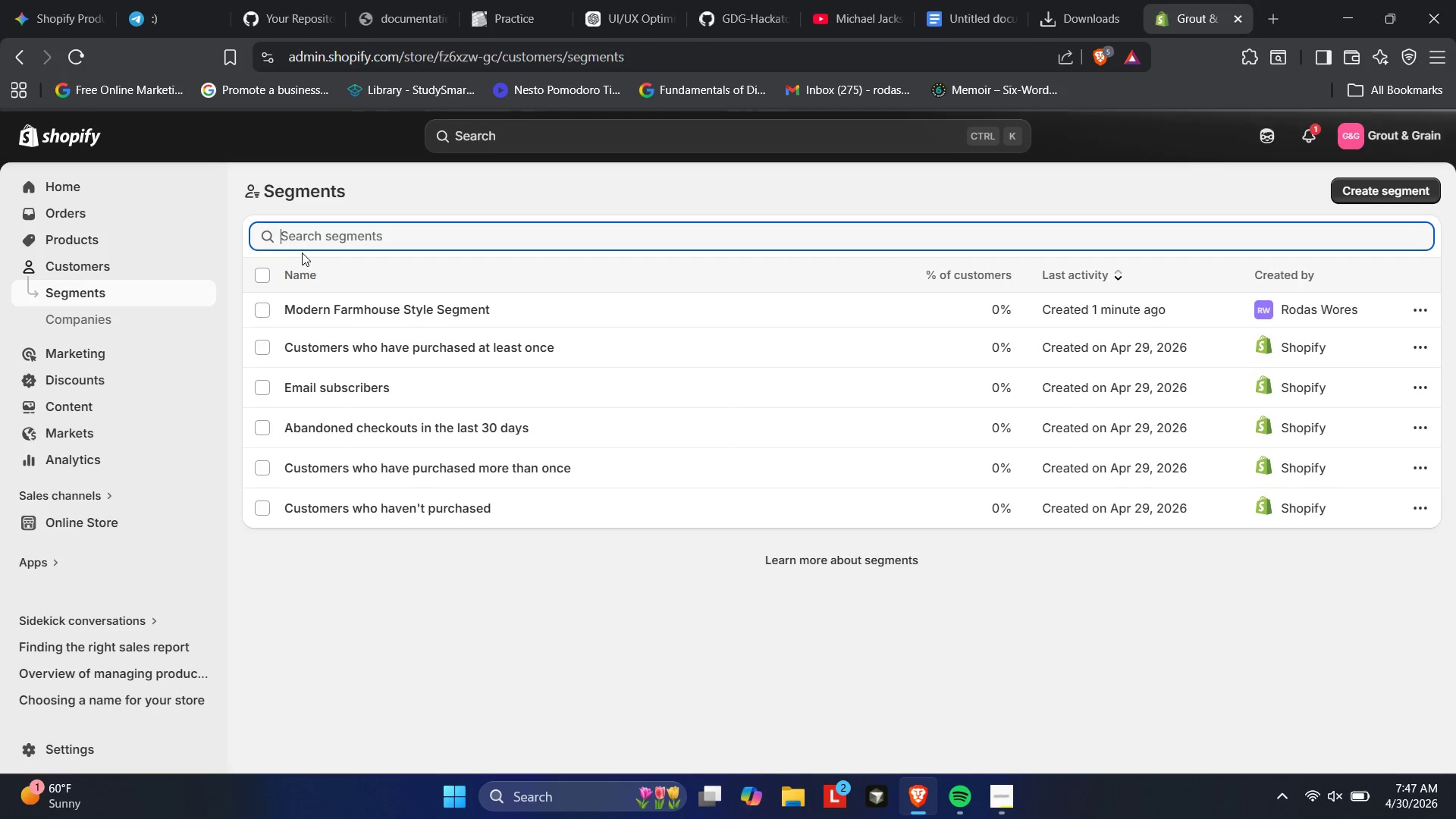 
wait(8.31)
 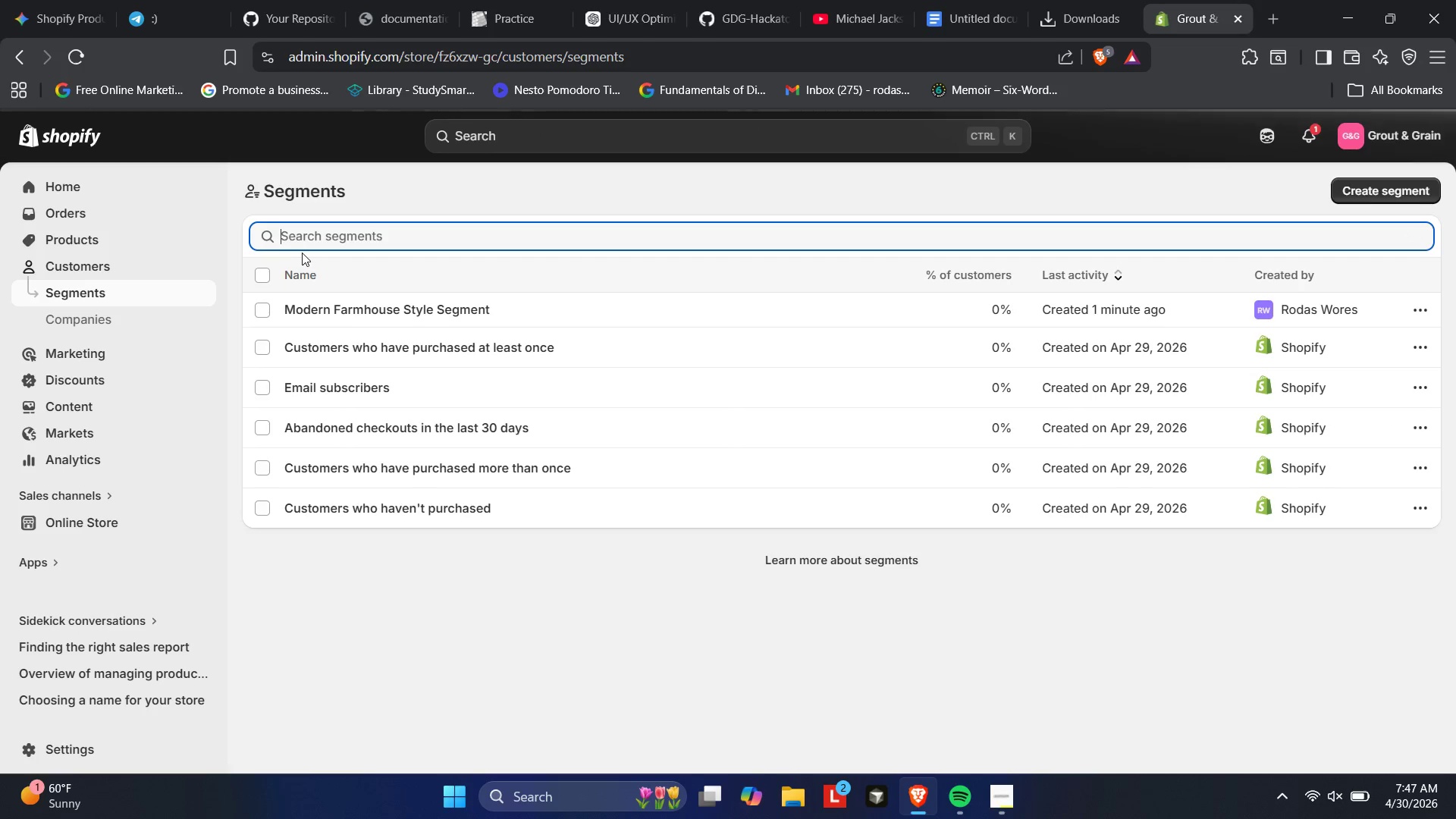 
left_click_drag(start_coordinate=[453, 5], to_coordinate=[1455, 0])
 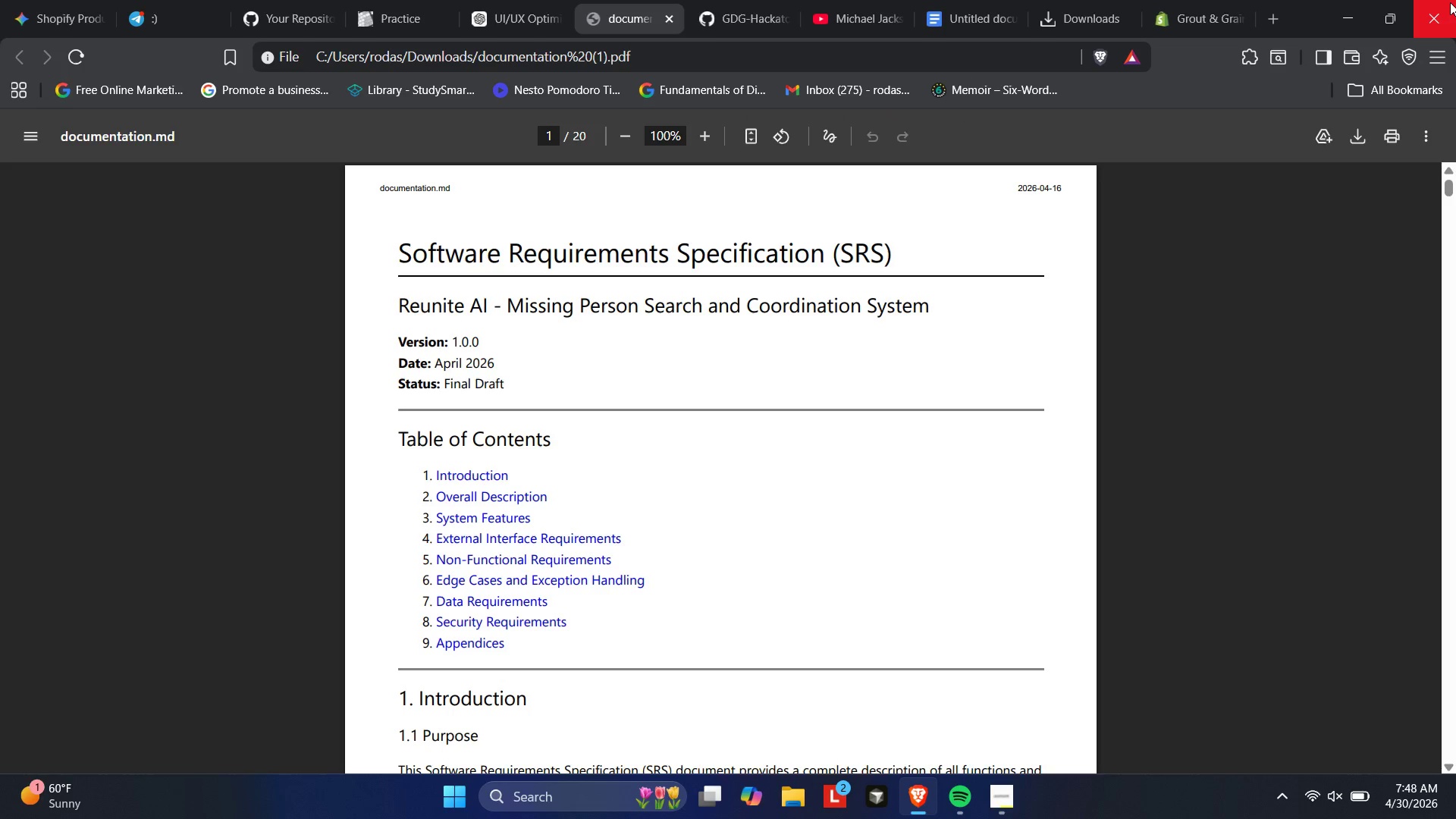 
scroll: coordinate [765, 0], scroll_direction: up, amount: 2.0
 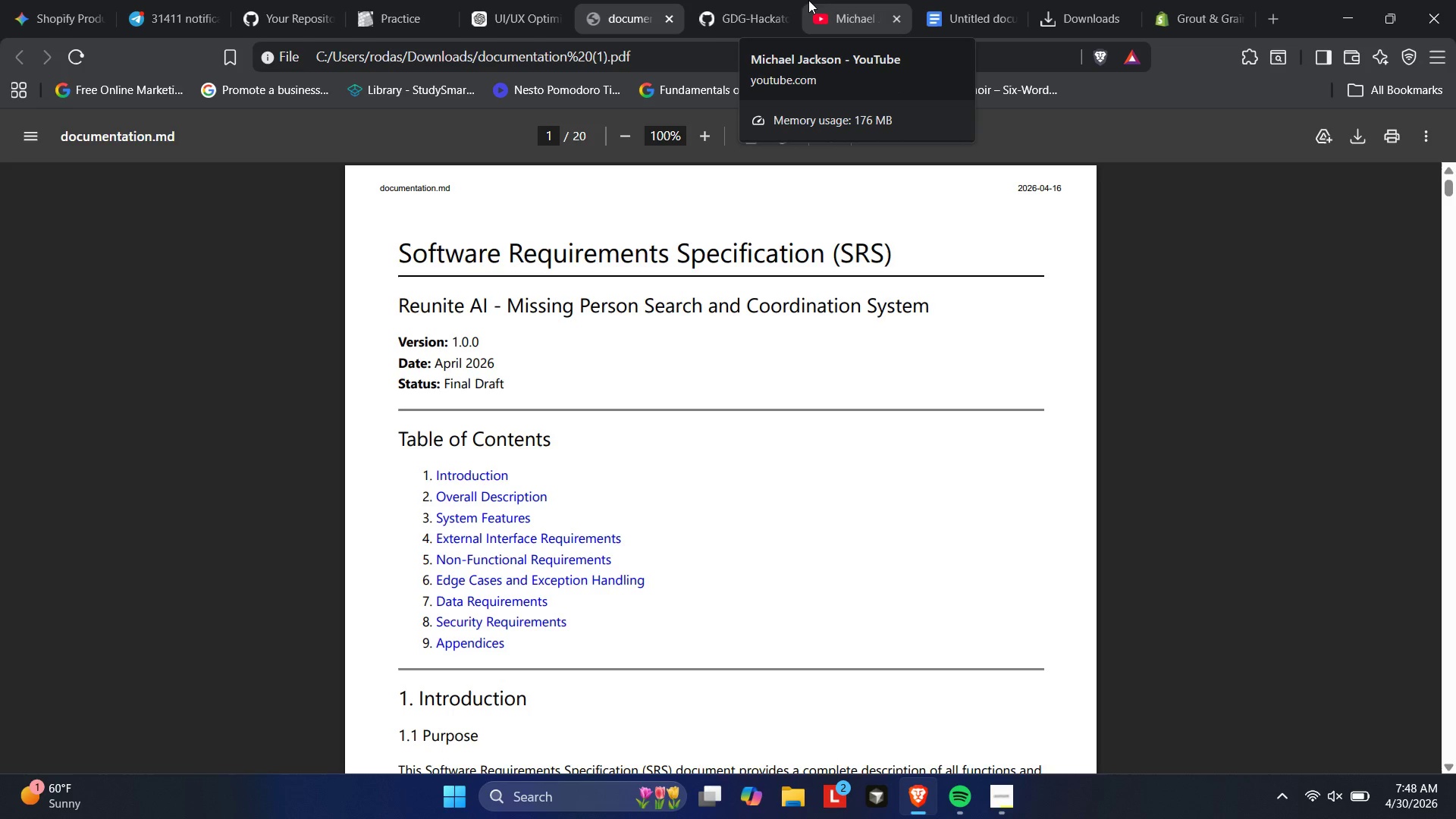 
scroll: coordinate [1455, 0], scroll_direction: down, amount: 4.0
 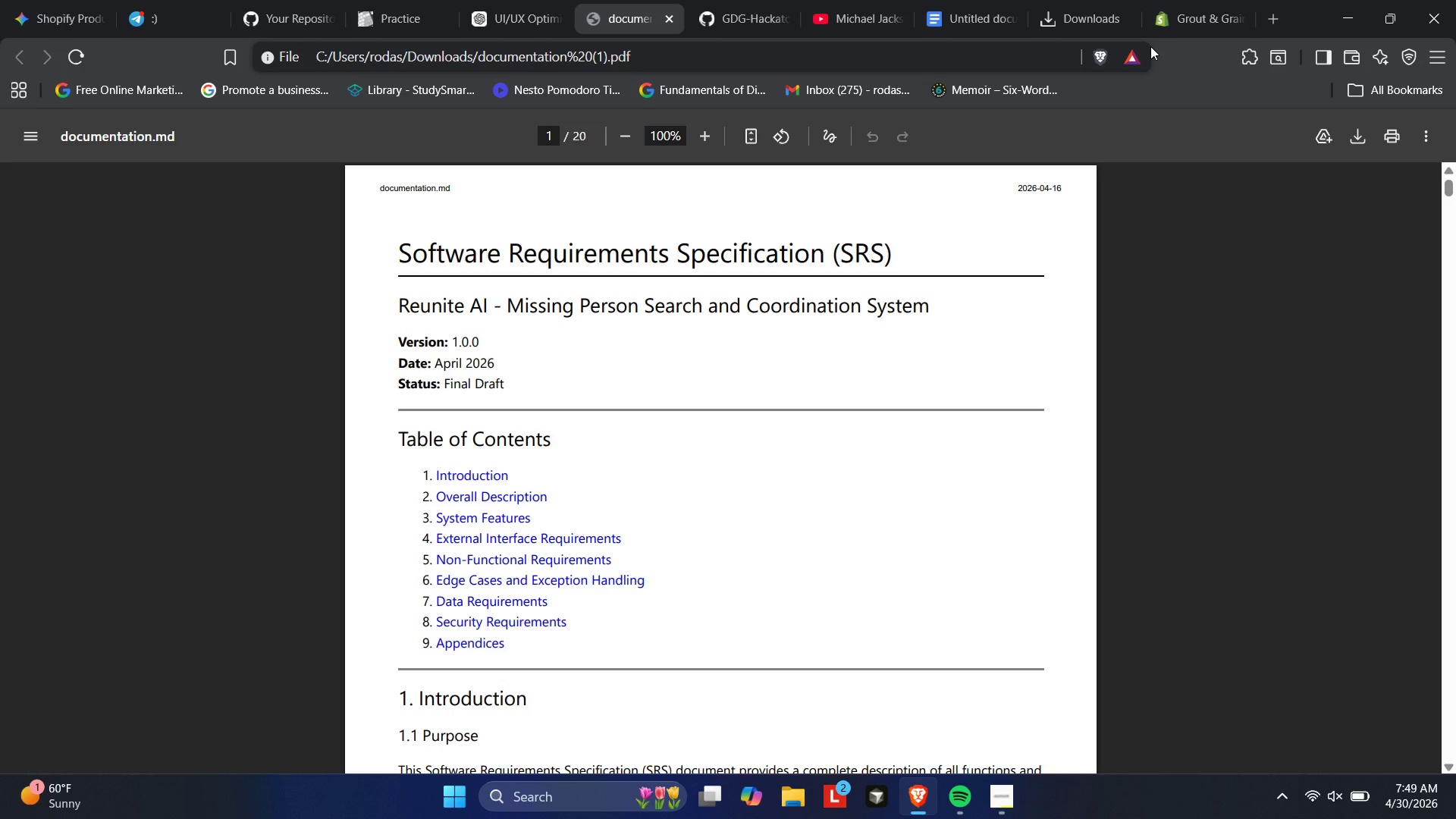 
wait(44.97)
 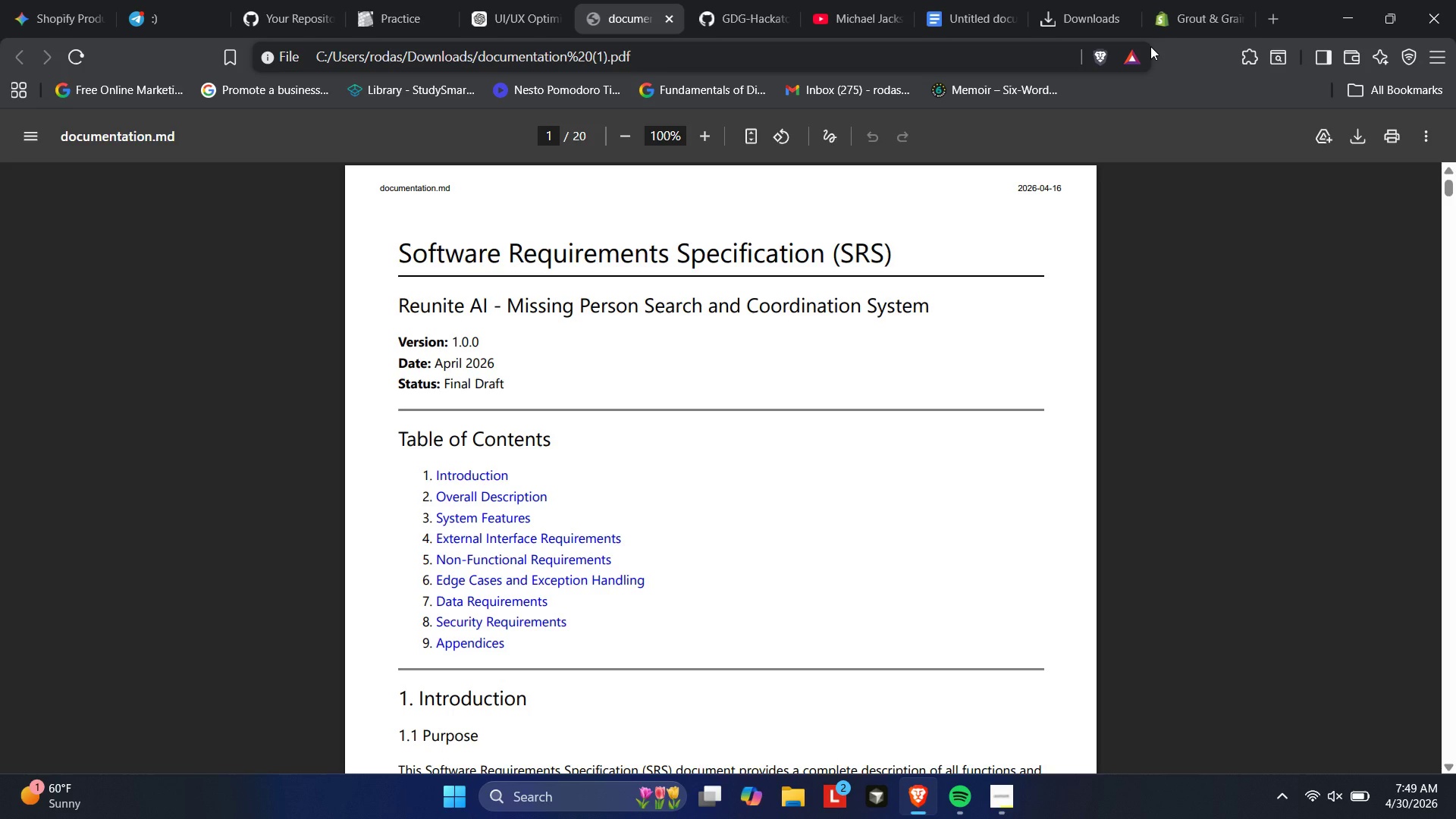 
left_click([1212, 0])
 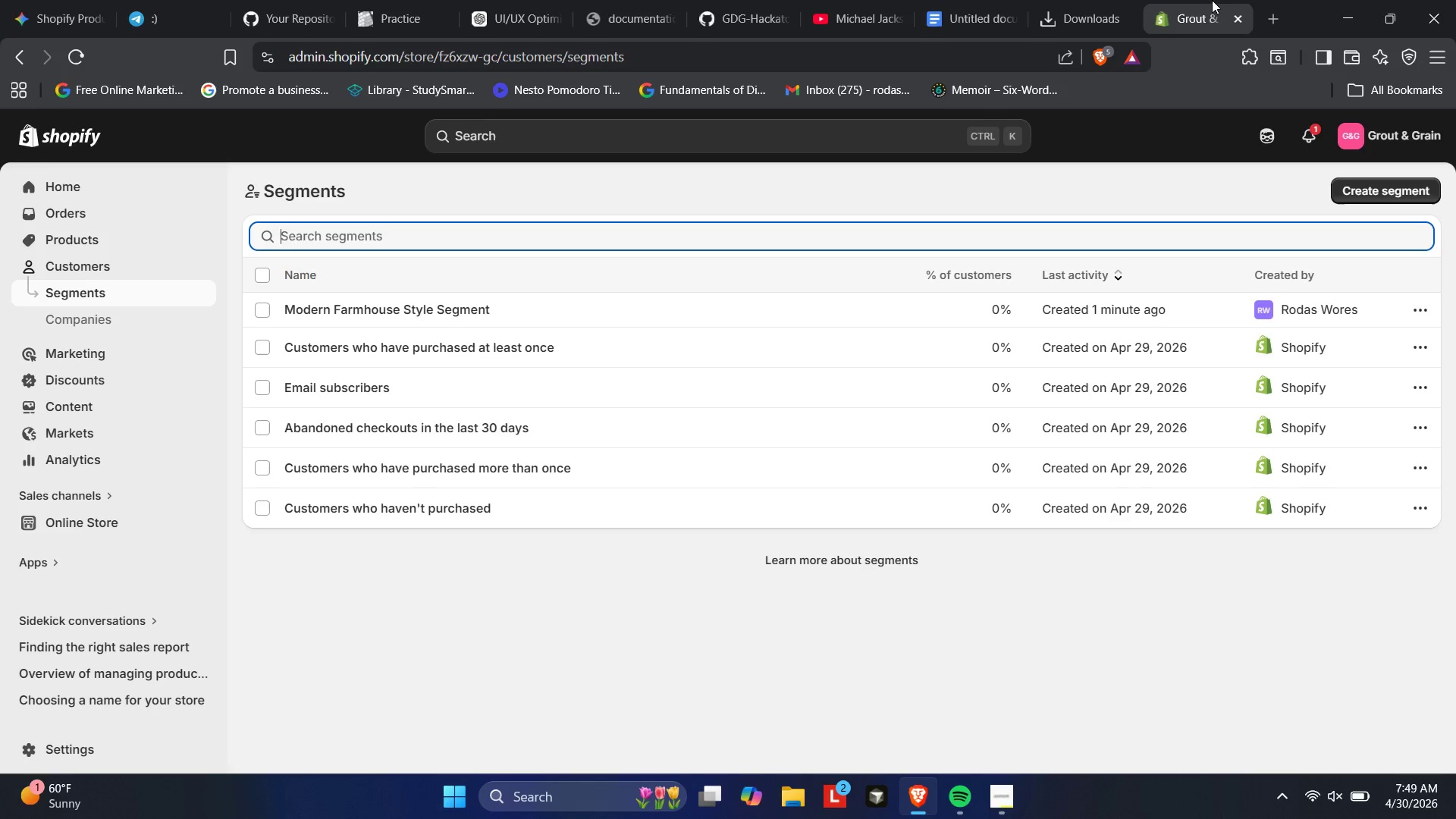 
mouse_move([1119, 18])
 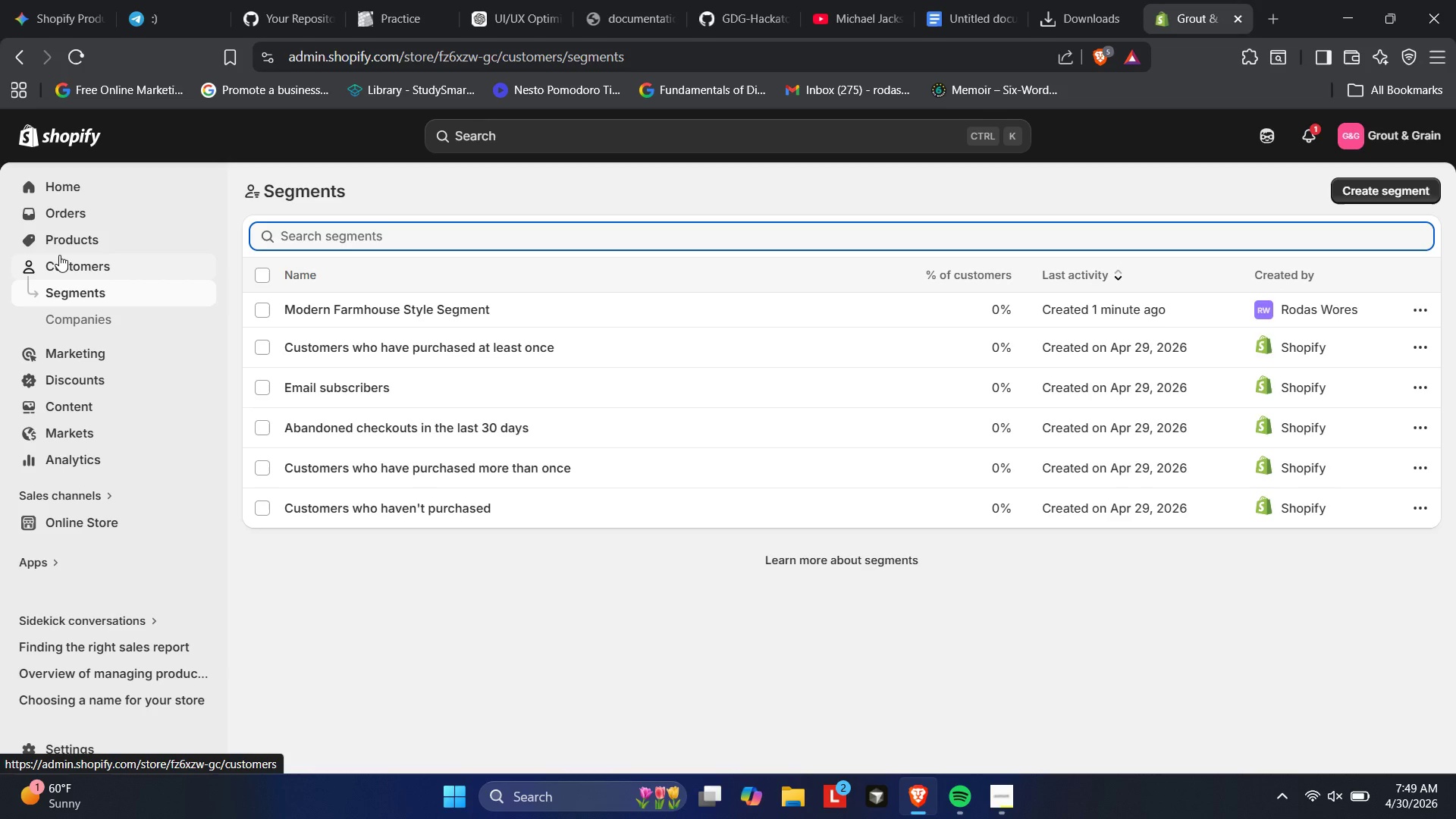 
wait(18.27)
 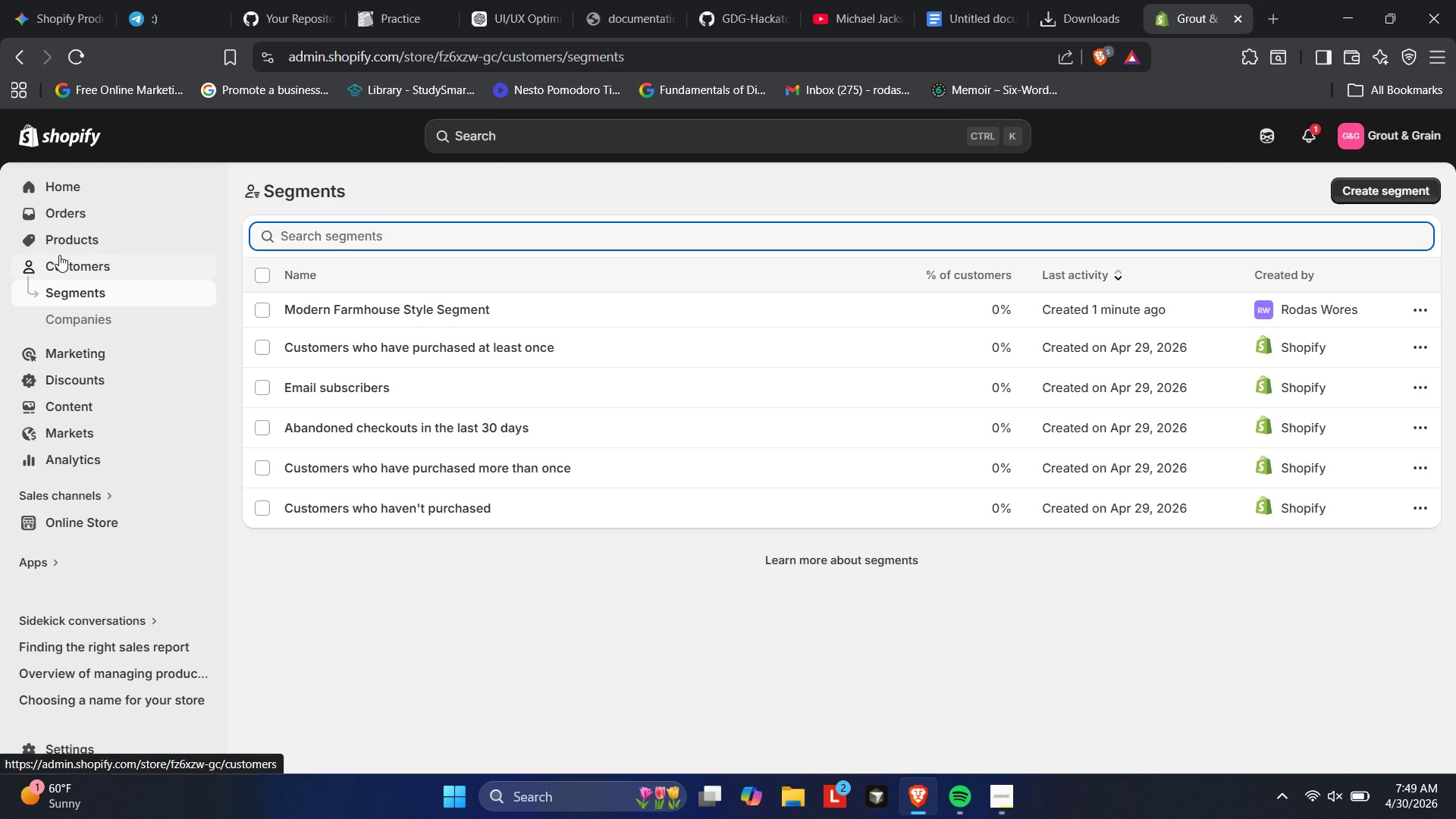 
left_click([77, 268])
 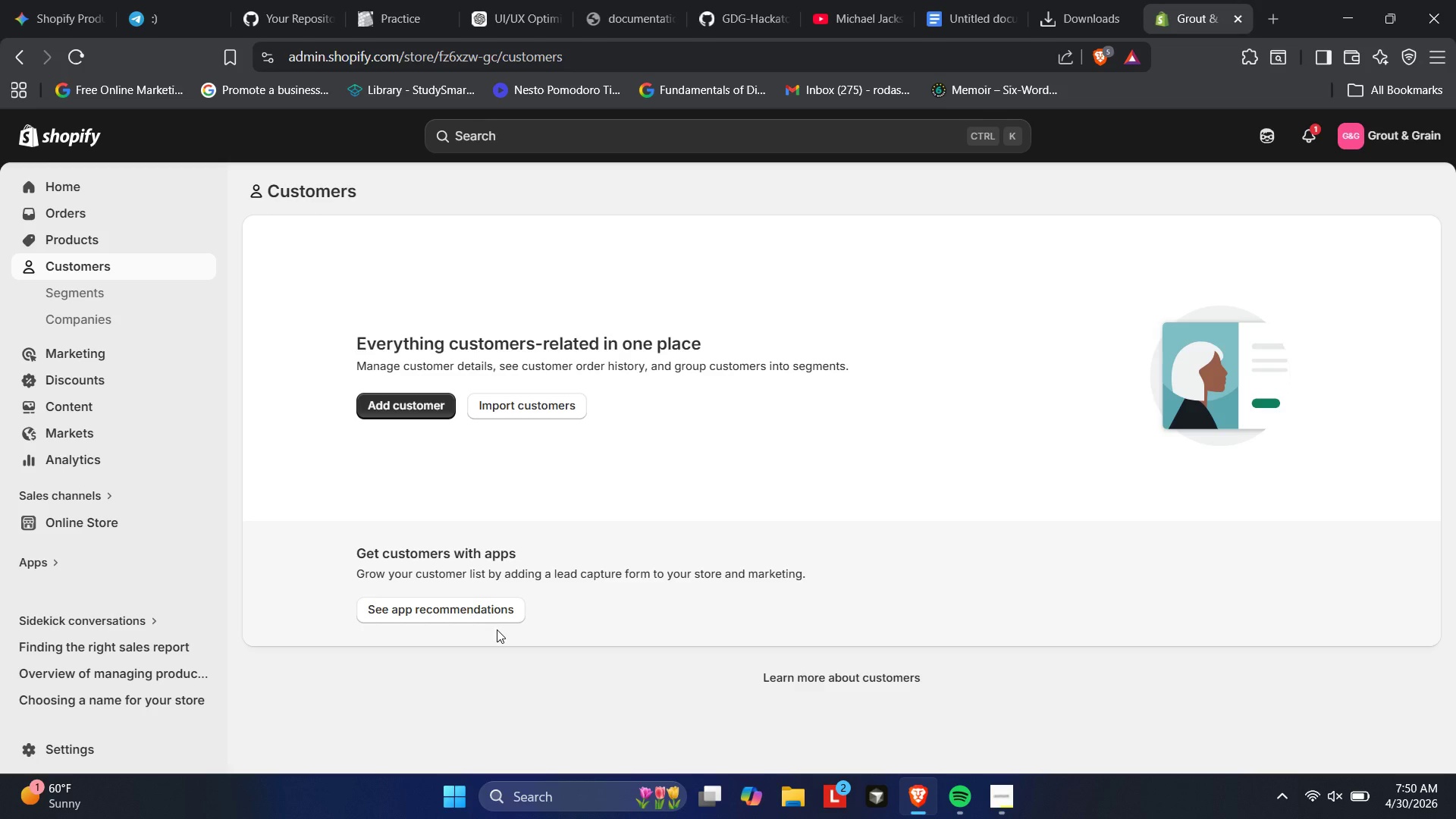 
wait(6.77)
 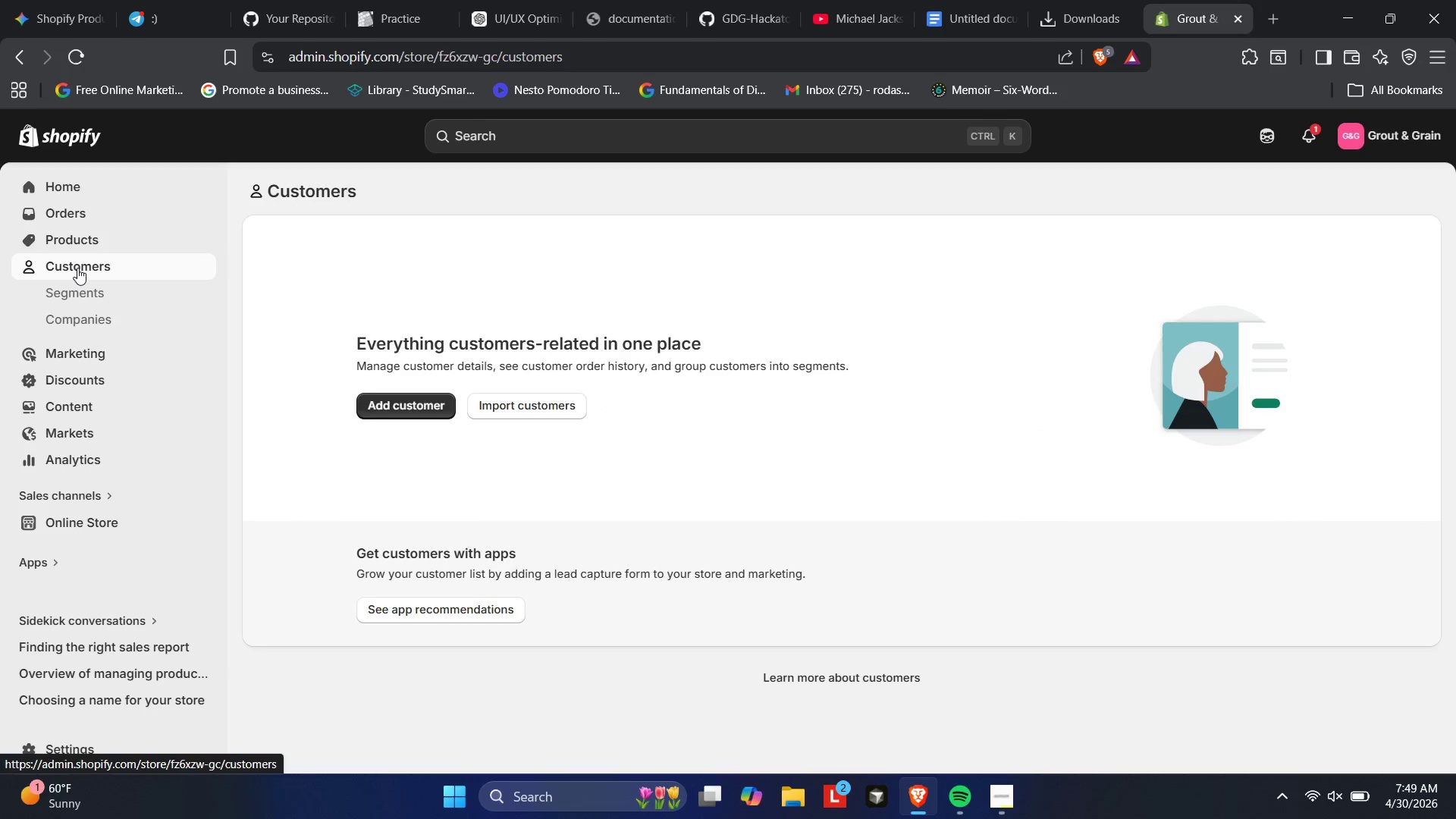 
scroll: coordinate [496, 629], scroll_direction: down, amount: 2.0
 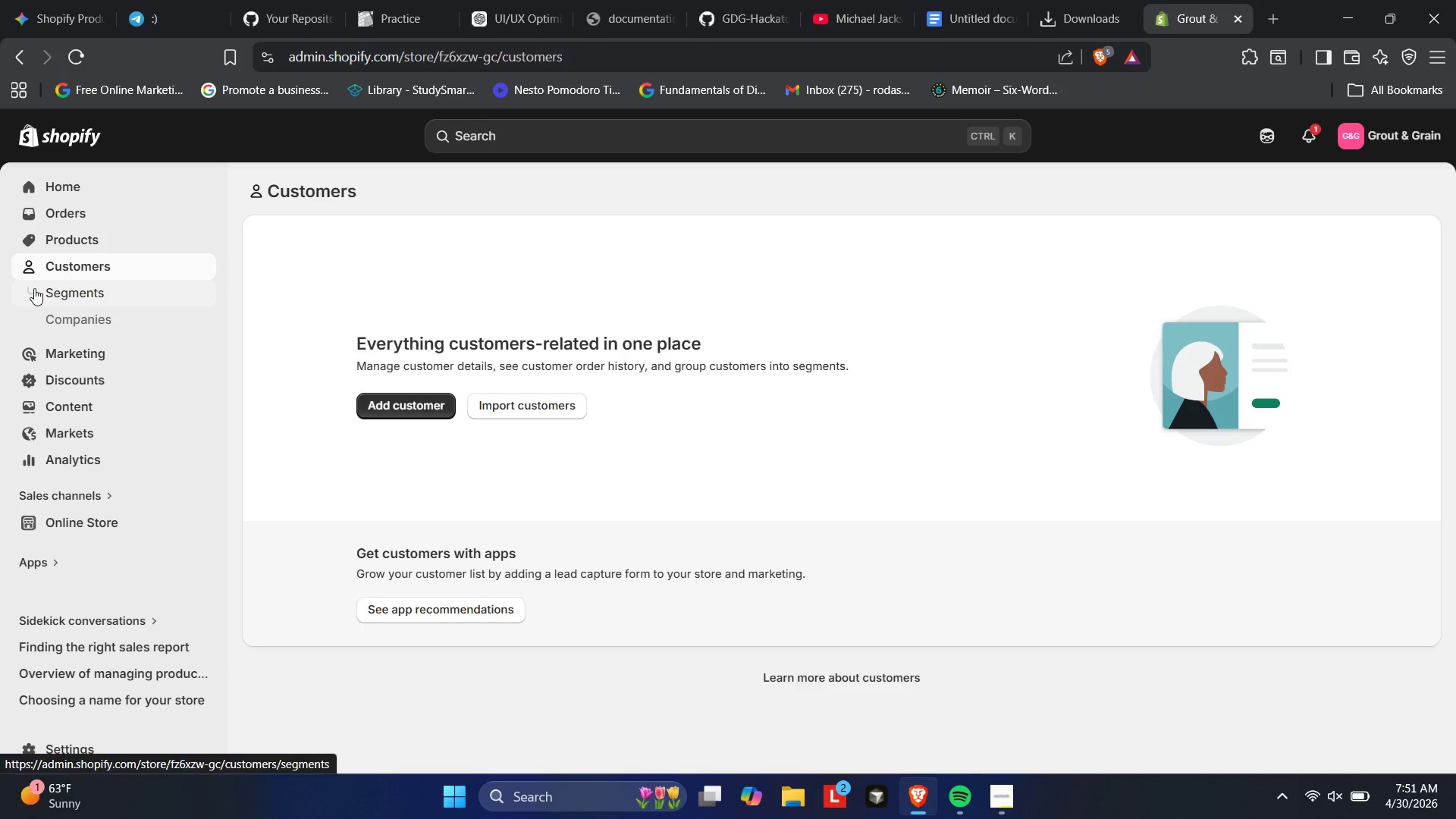 
wait(86.44)
 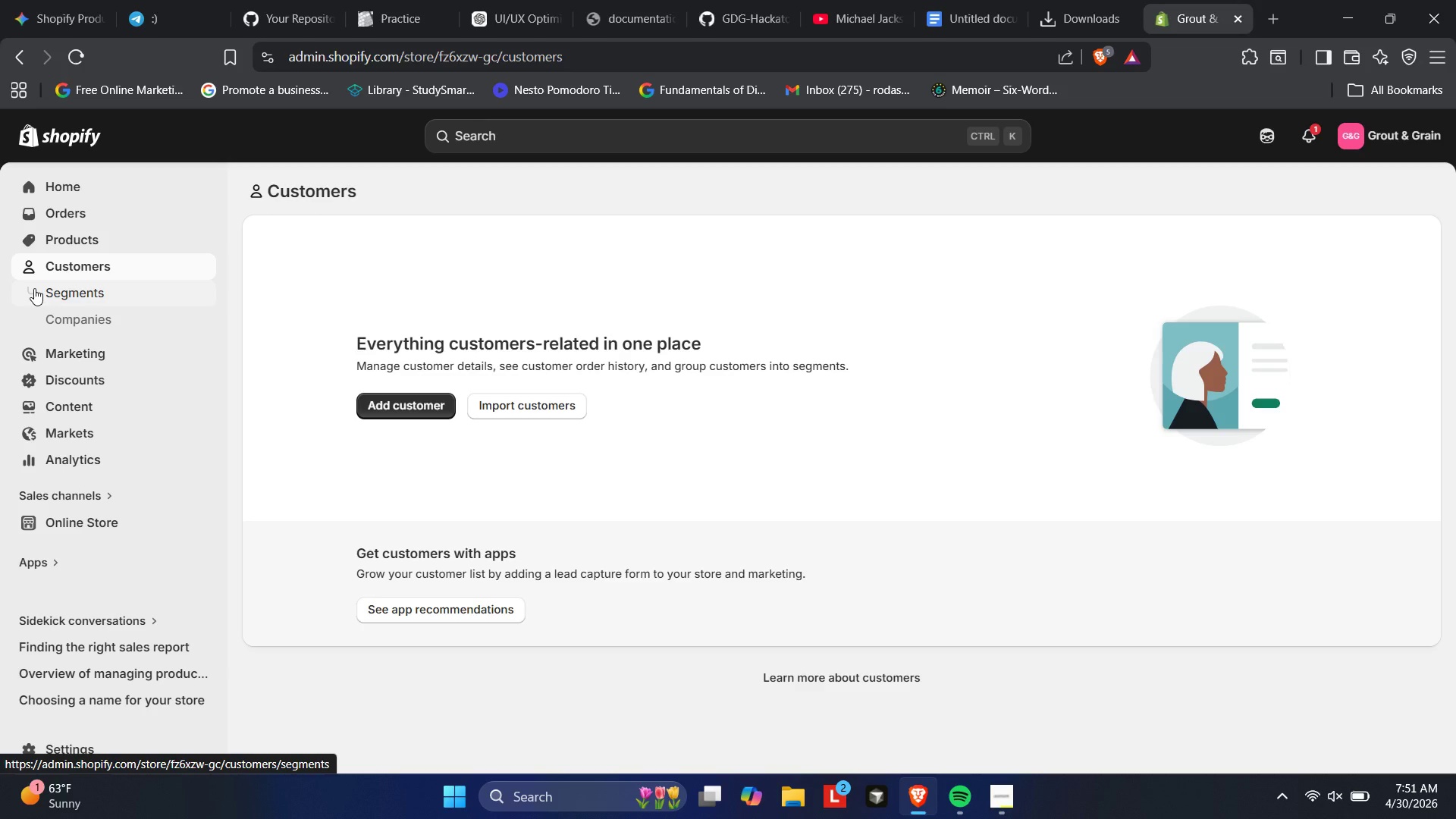 
left_click([1010, 797])